 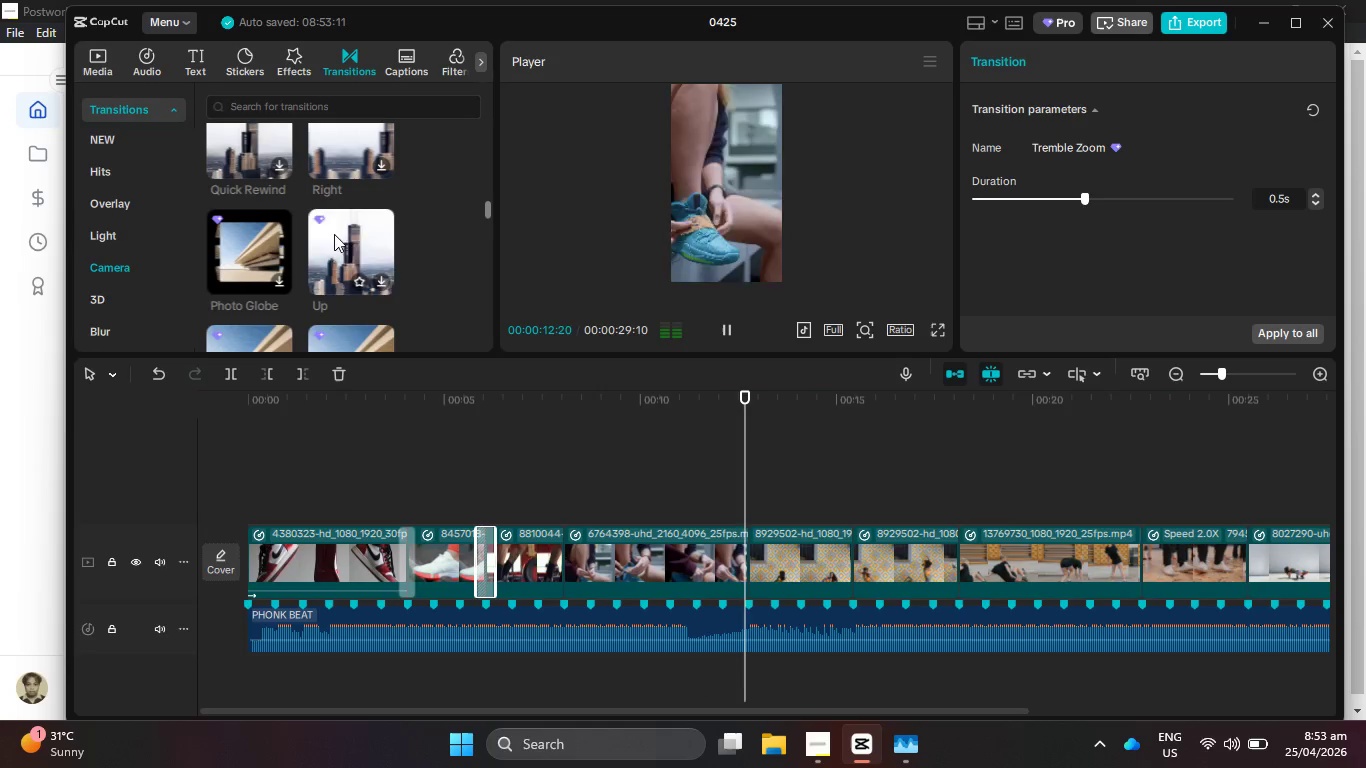 
left_click_drag(start_coordinate=[344, 234], to_coordinate=[553, 572])
 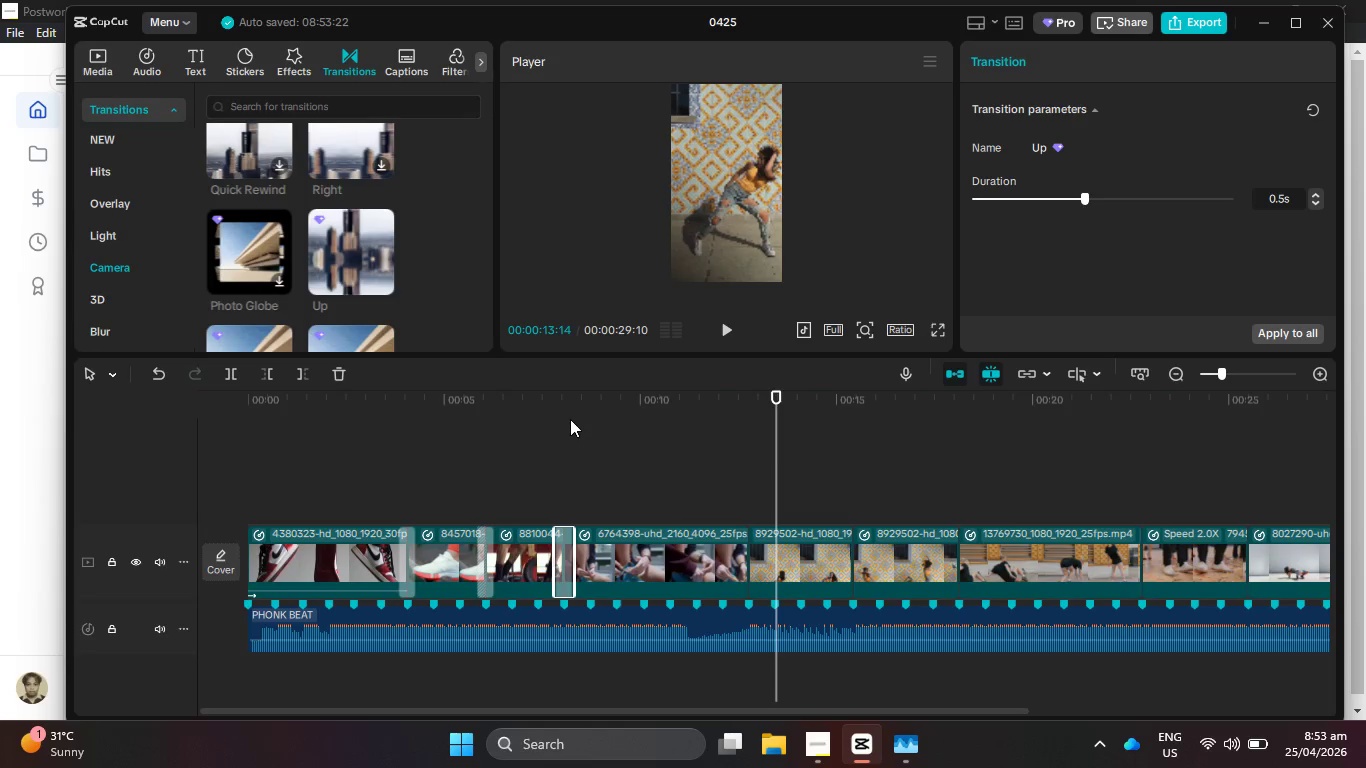 
left_click_drag(start_coordinate=[566, 402], to_coordinate=[541, 400])
 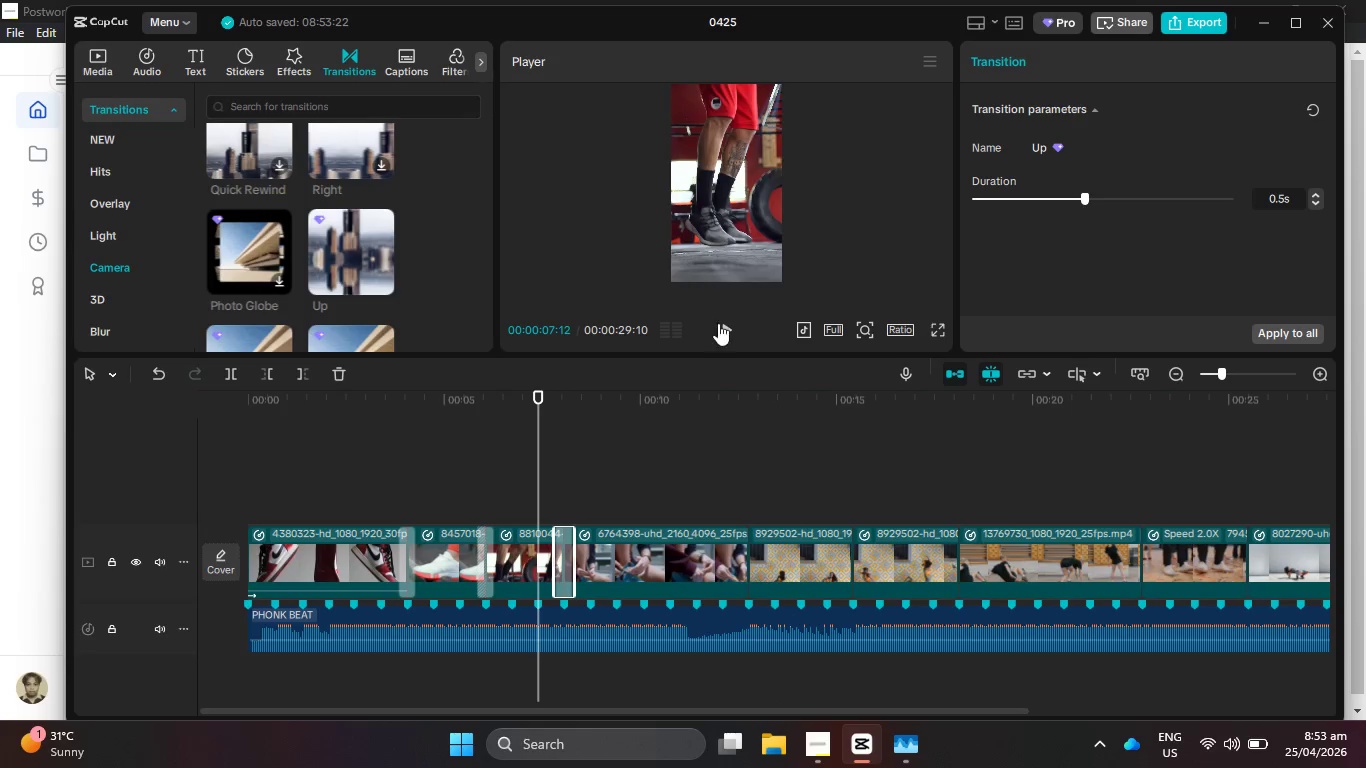 
left_click([720, 321])
 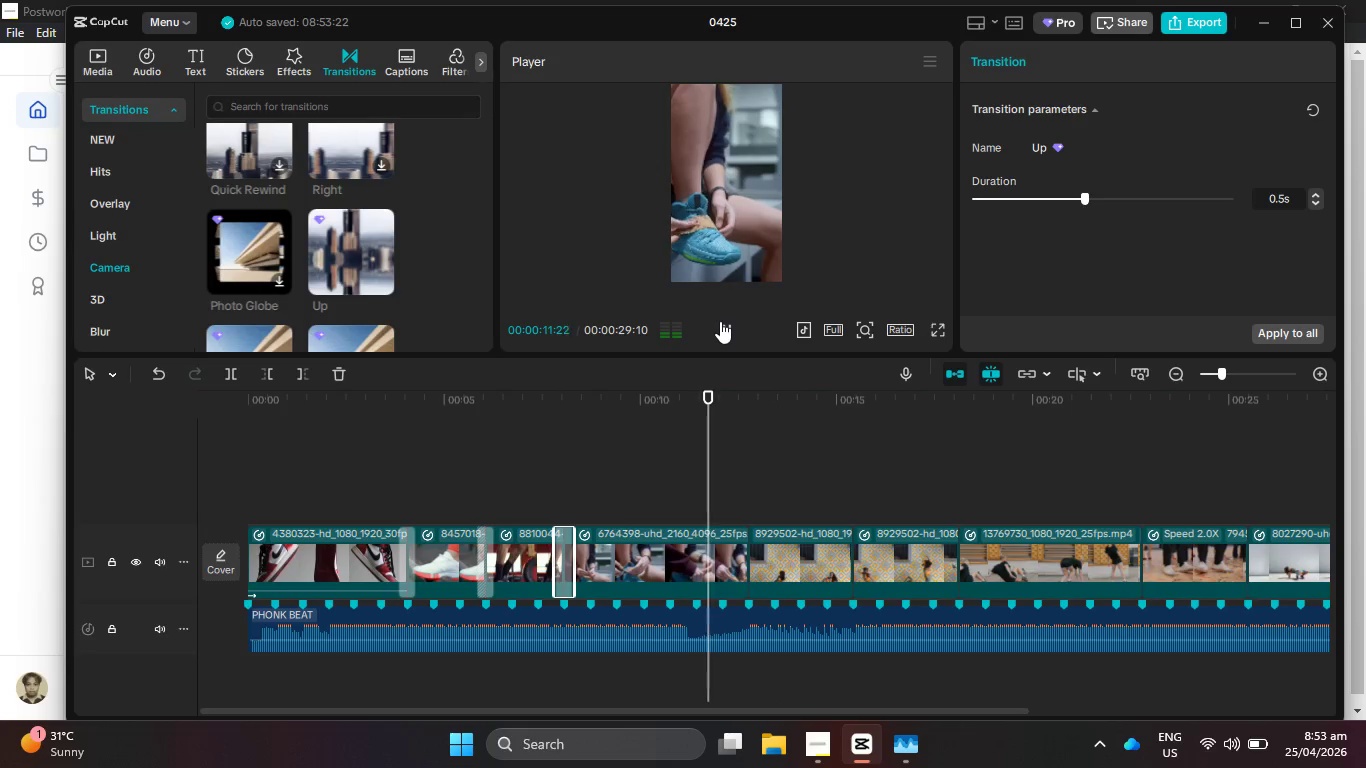 
wait(6.02)
 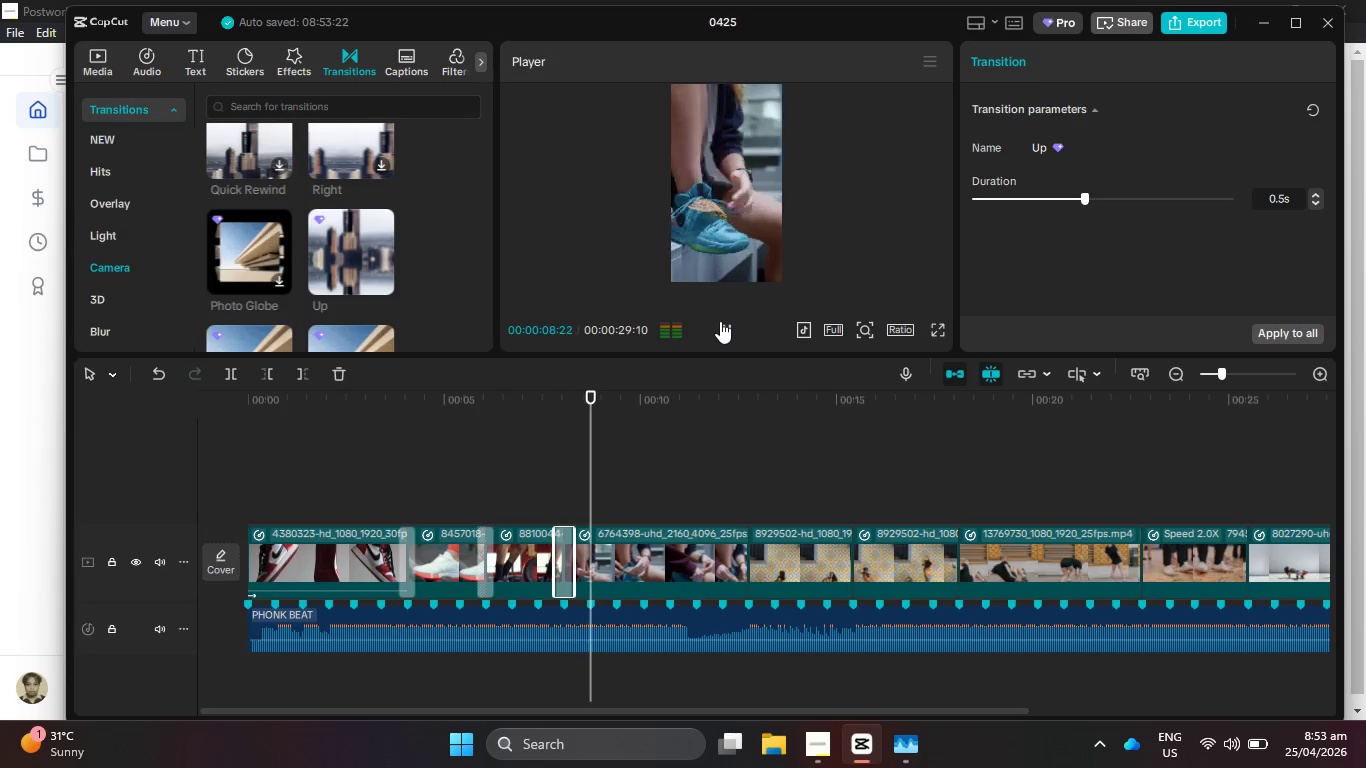 
left_click([720, 321])
 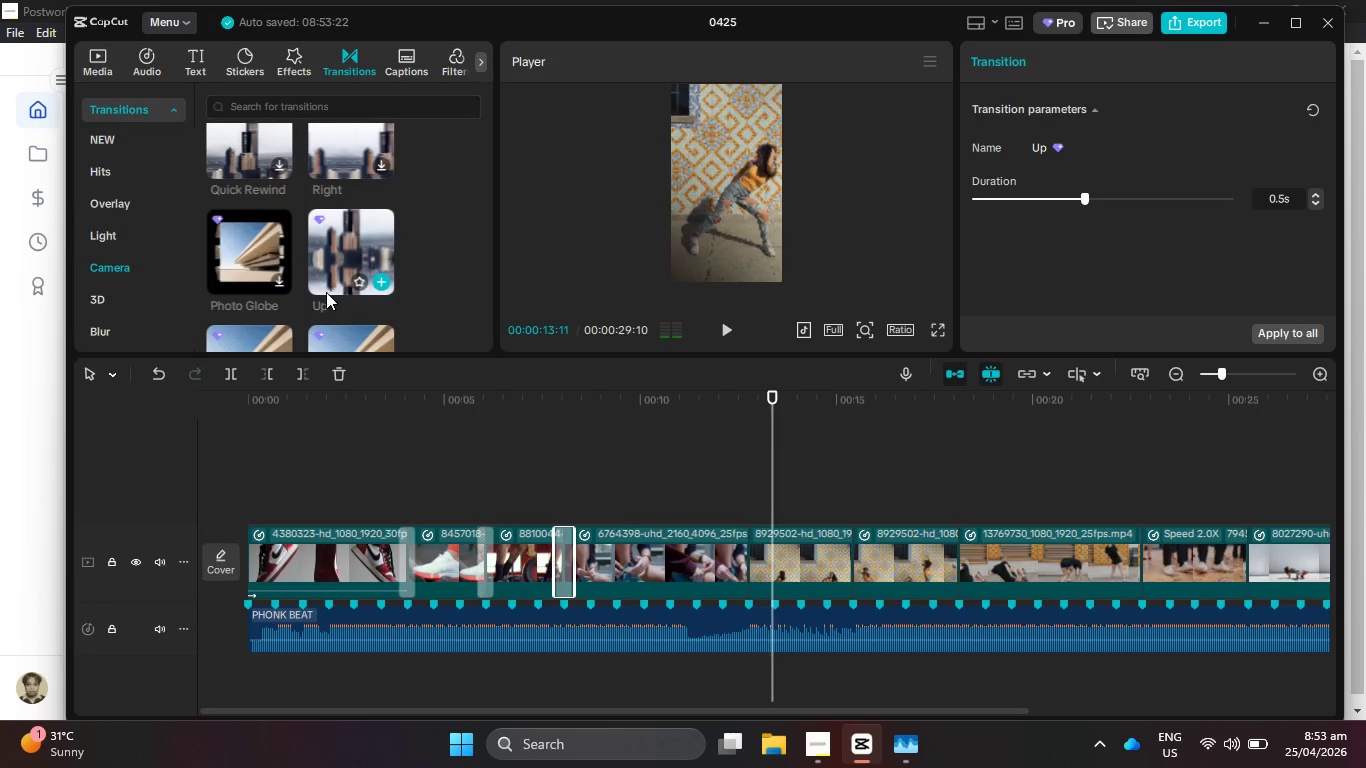 
scroll: coordinate [314, 287], scroll_direction: down, amount: 4.0
 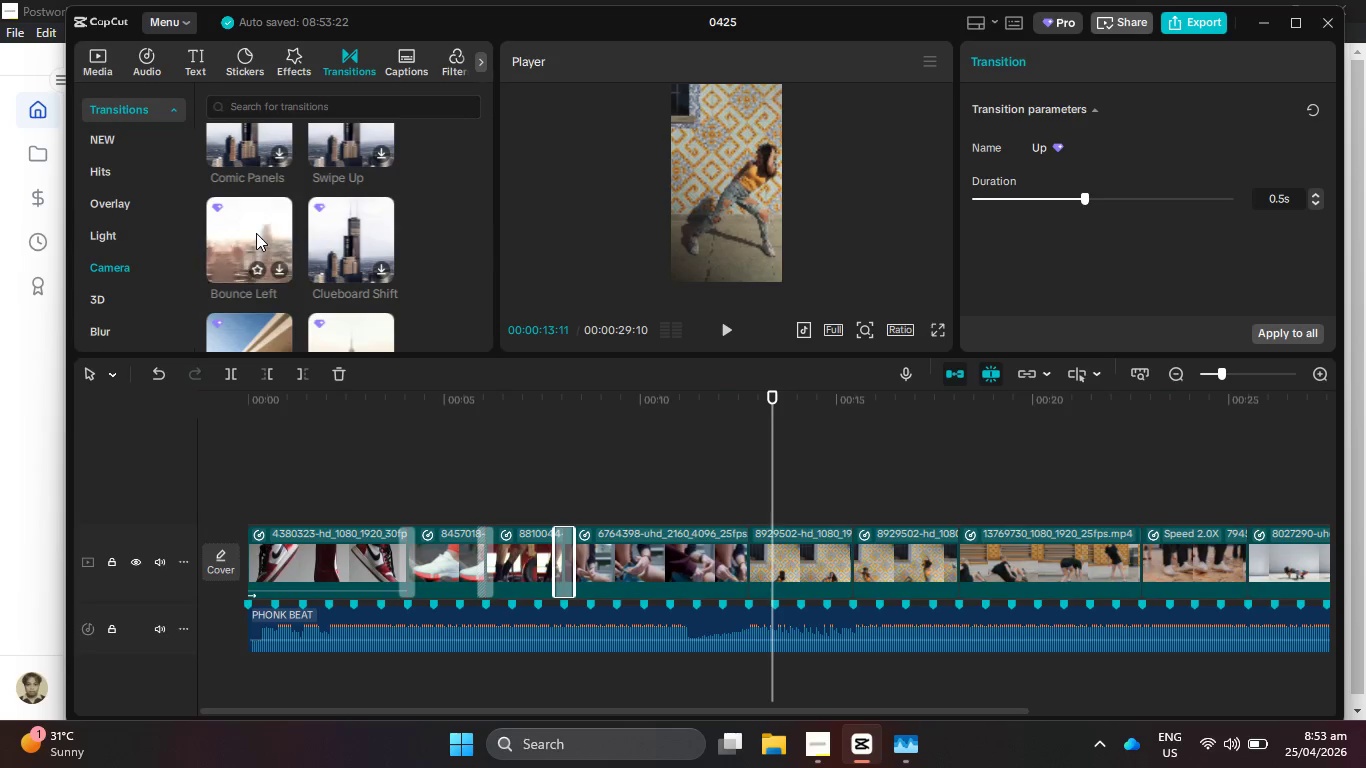 
left_click_drag(start_coordinate=[256, 233], to_coordinate=[735, 554])
 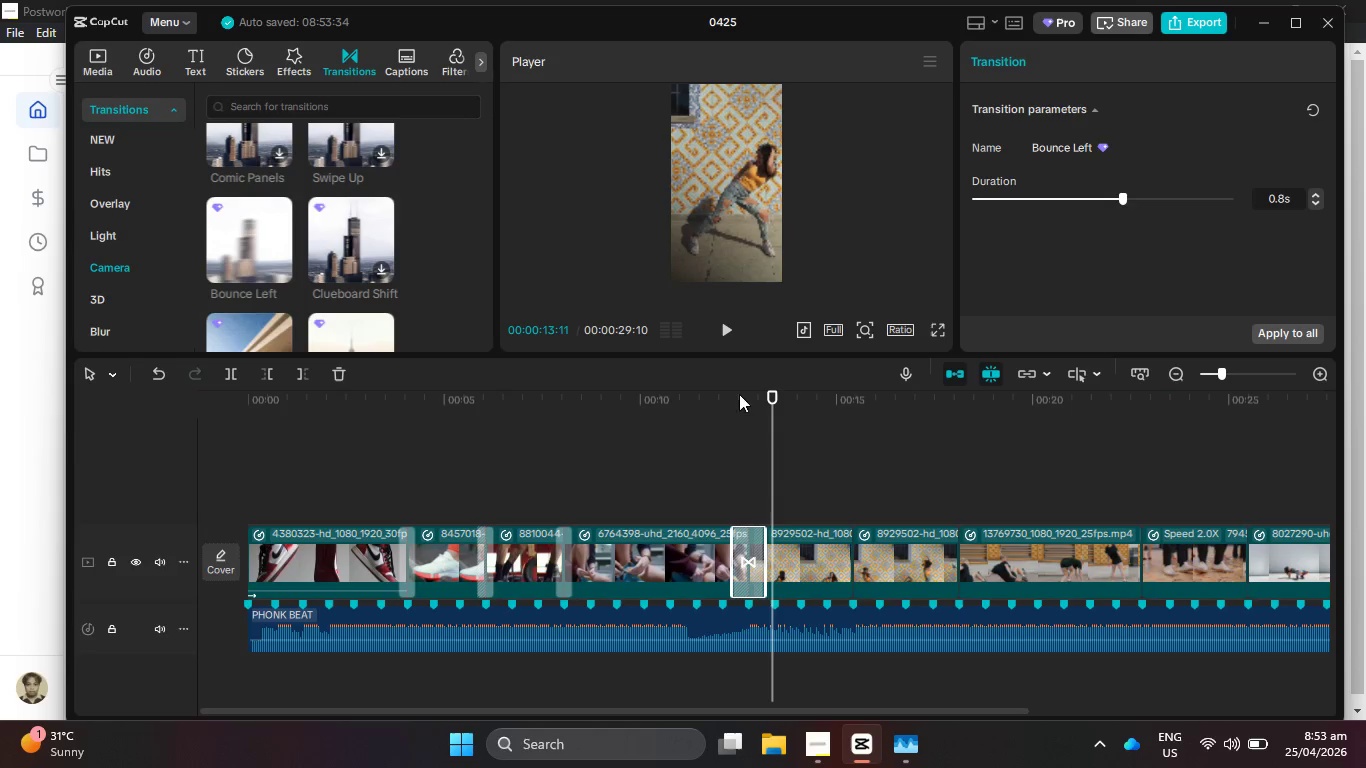 
left_click_drag(start_coordinate=[737, 388], to_coordinate=[723, 394])
 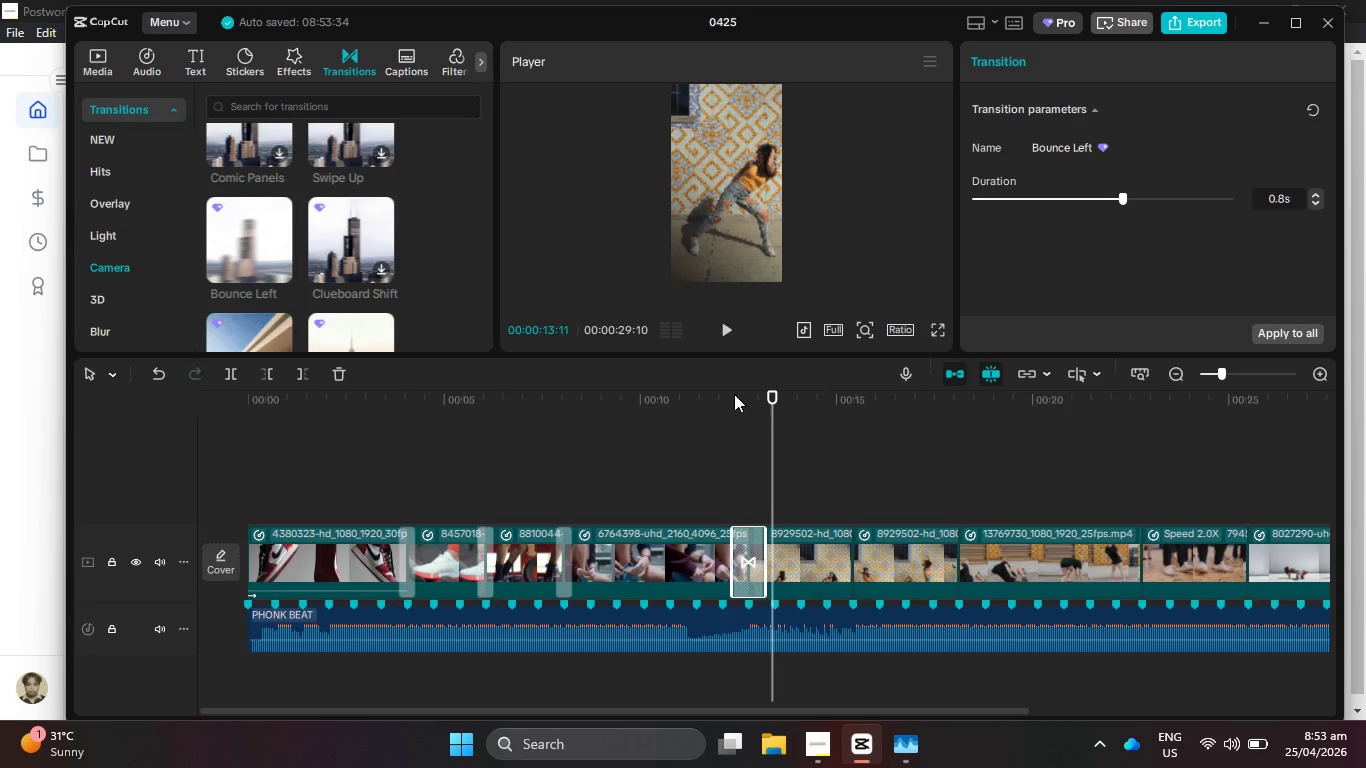 
left_click_drag(start_coordinate=[734, 394], to_coordinate=[711, 391])
 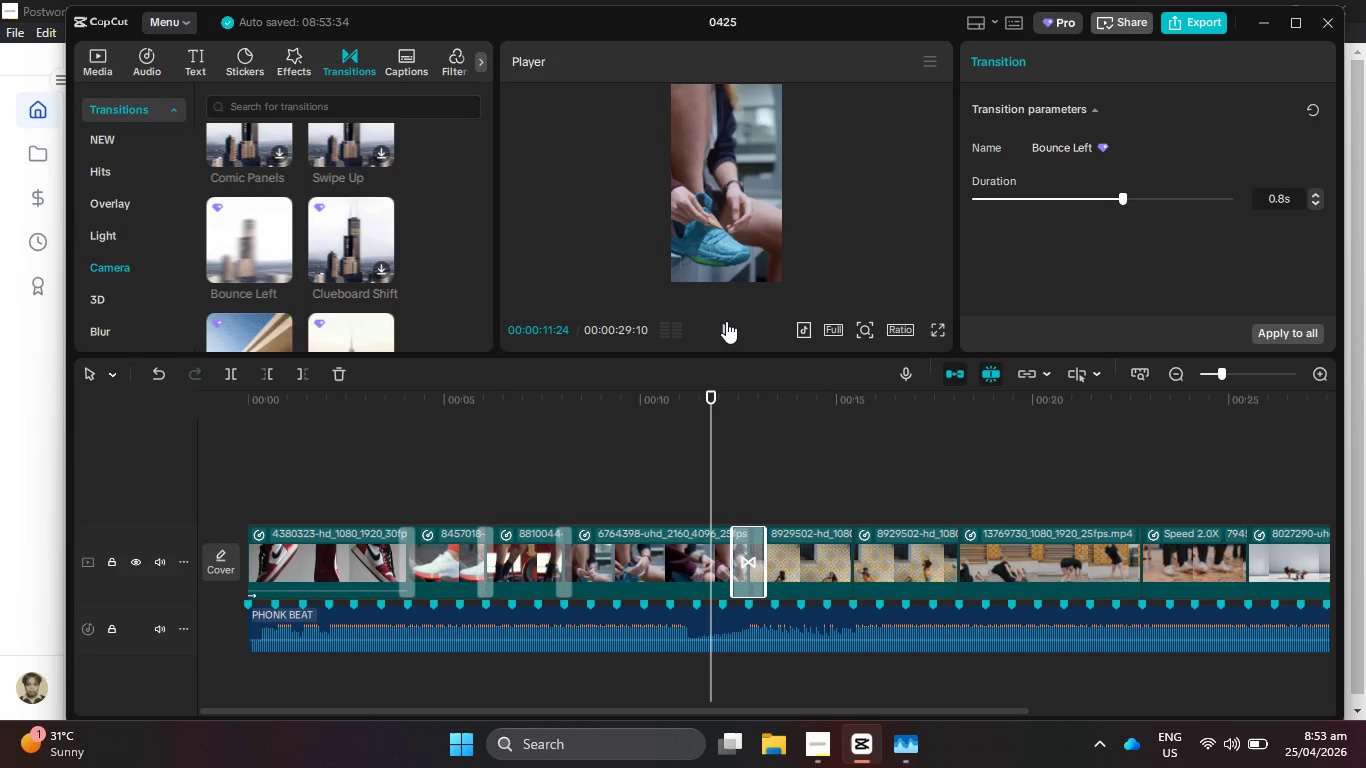 
left_click([726, 322])
 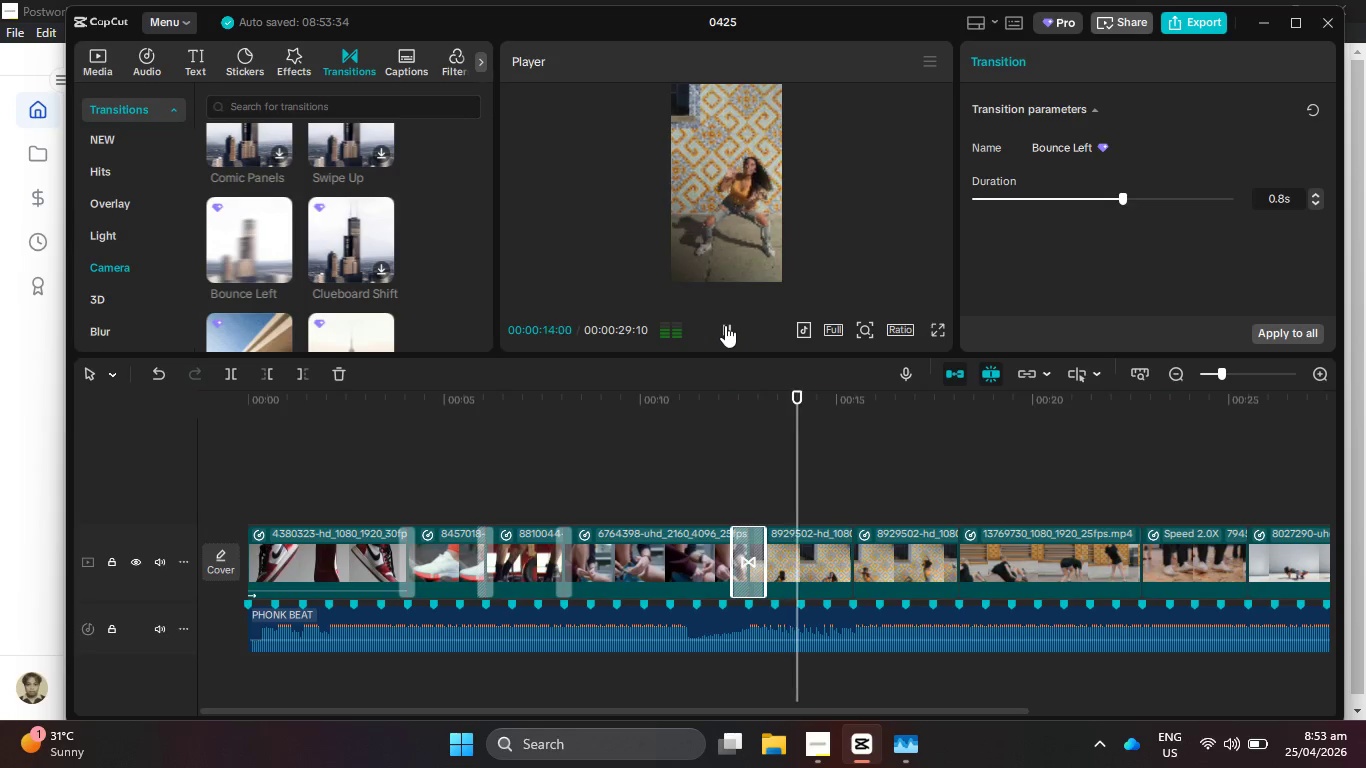 
left_click([724, 325])
 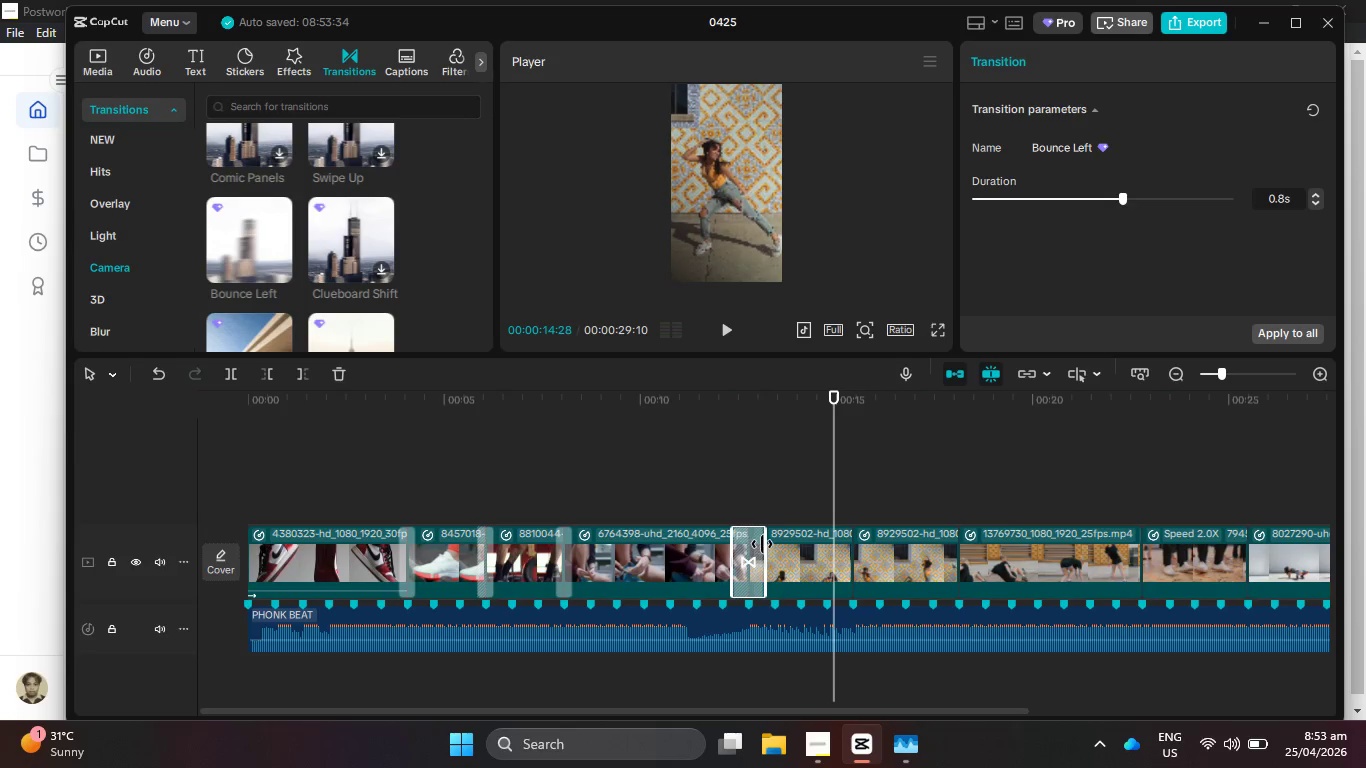 
left_click_drag(start_coordinate=[762, 544], to_coordinate=[755, 543])
 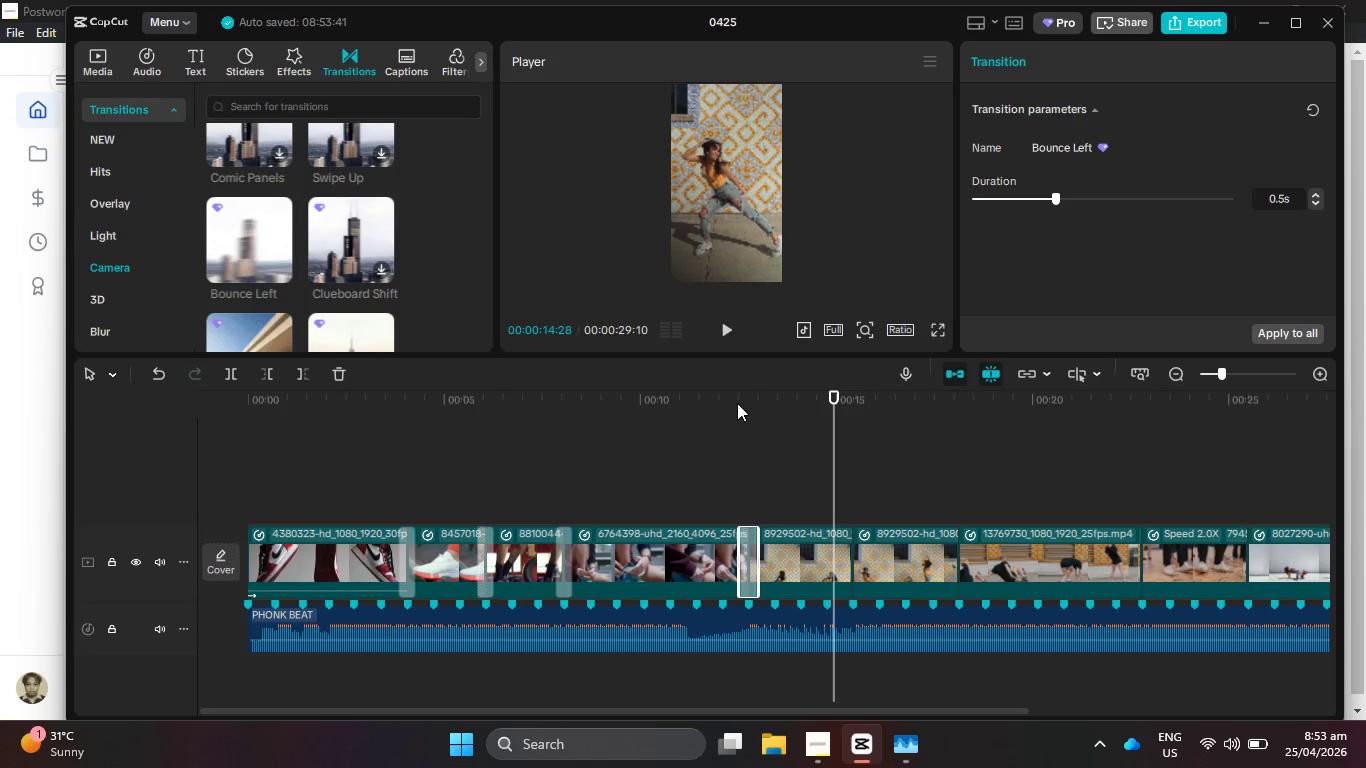 
left_click_drag(start_coordinate=[737, 401], to_coordinate=[720, 404])
 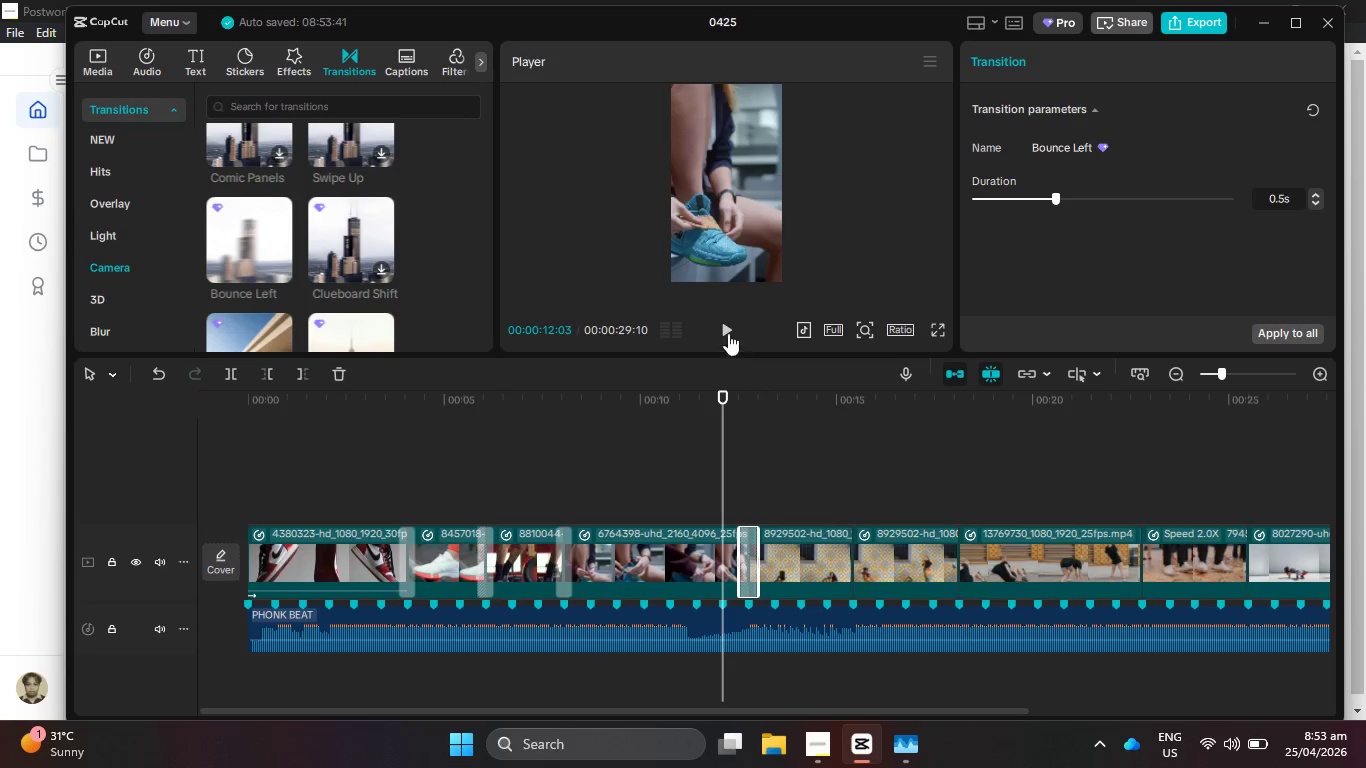 
double_click([728, 333])
 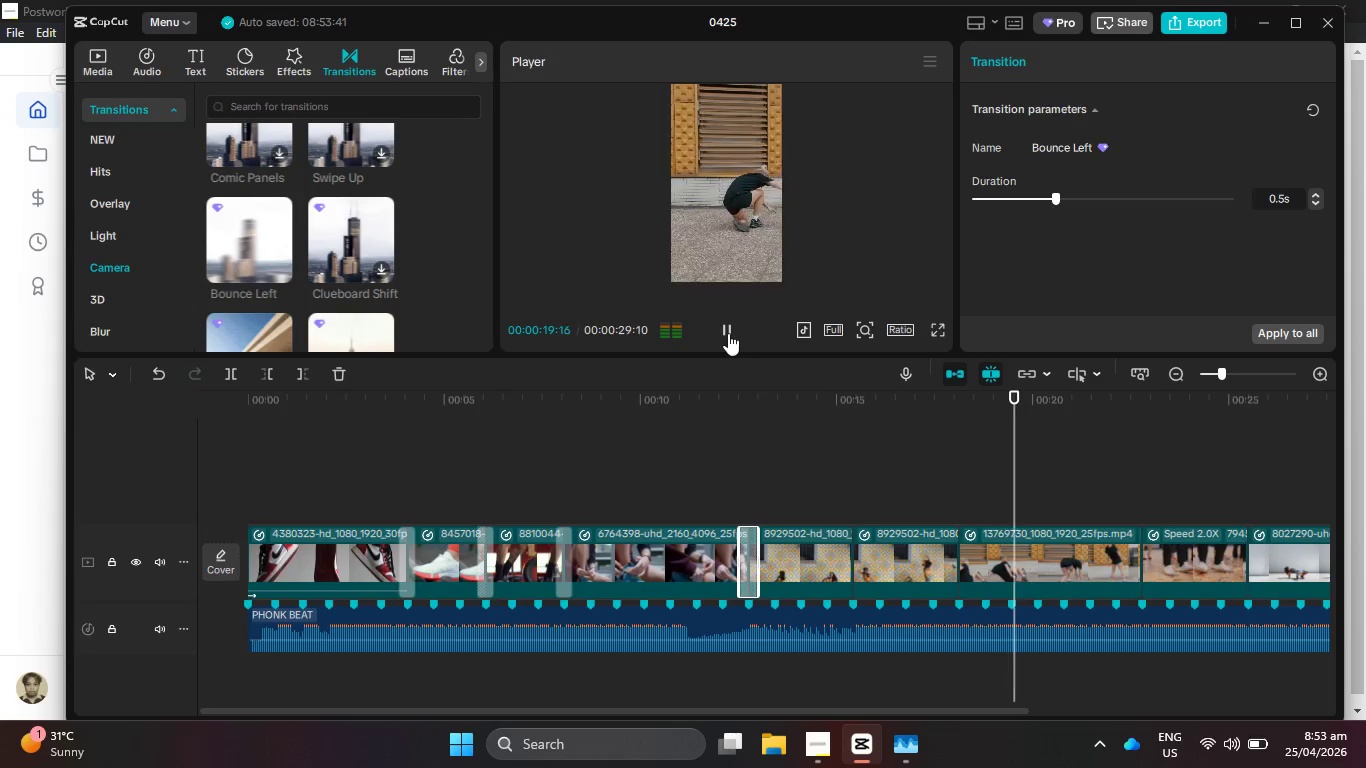 
wait(12.59)
 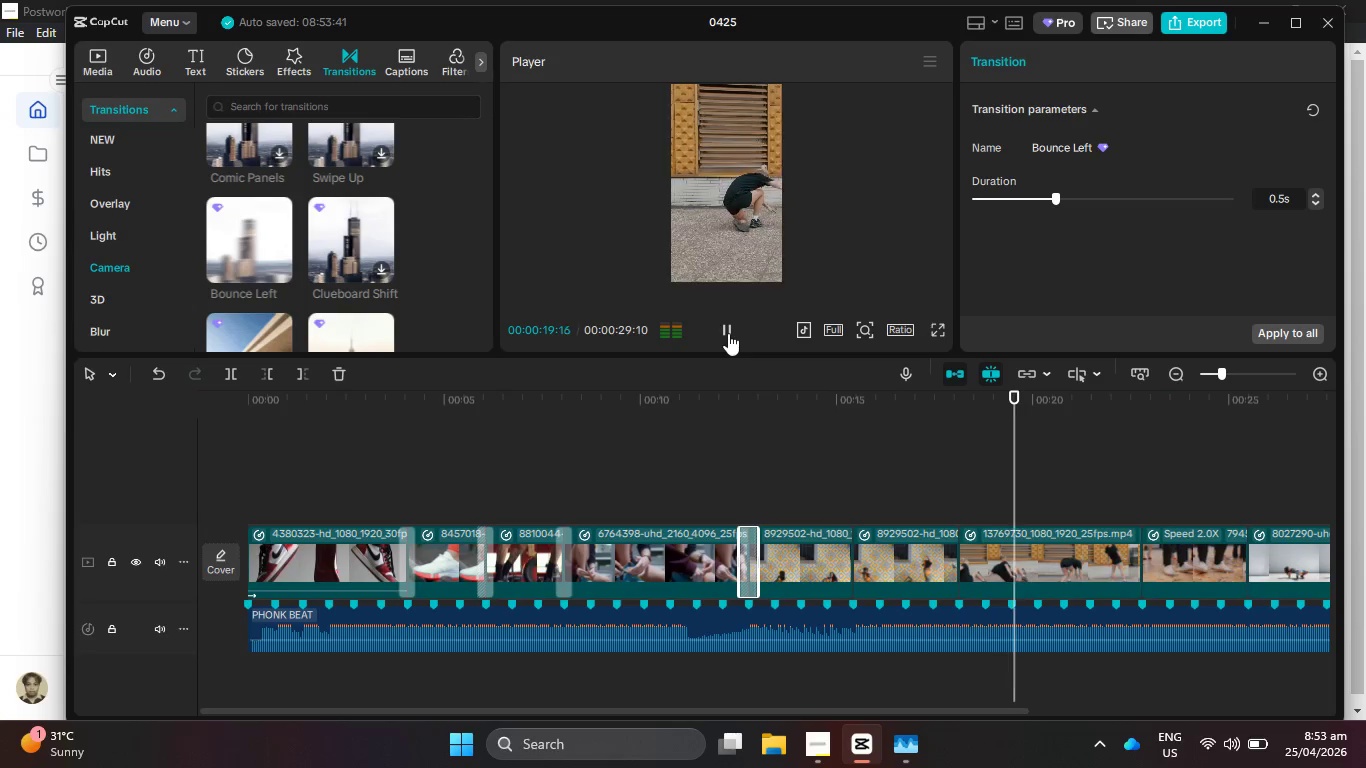 
left_click([728, 333])
 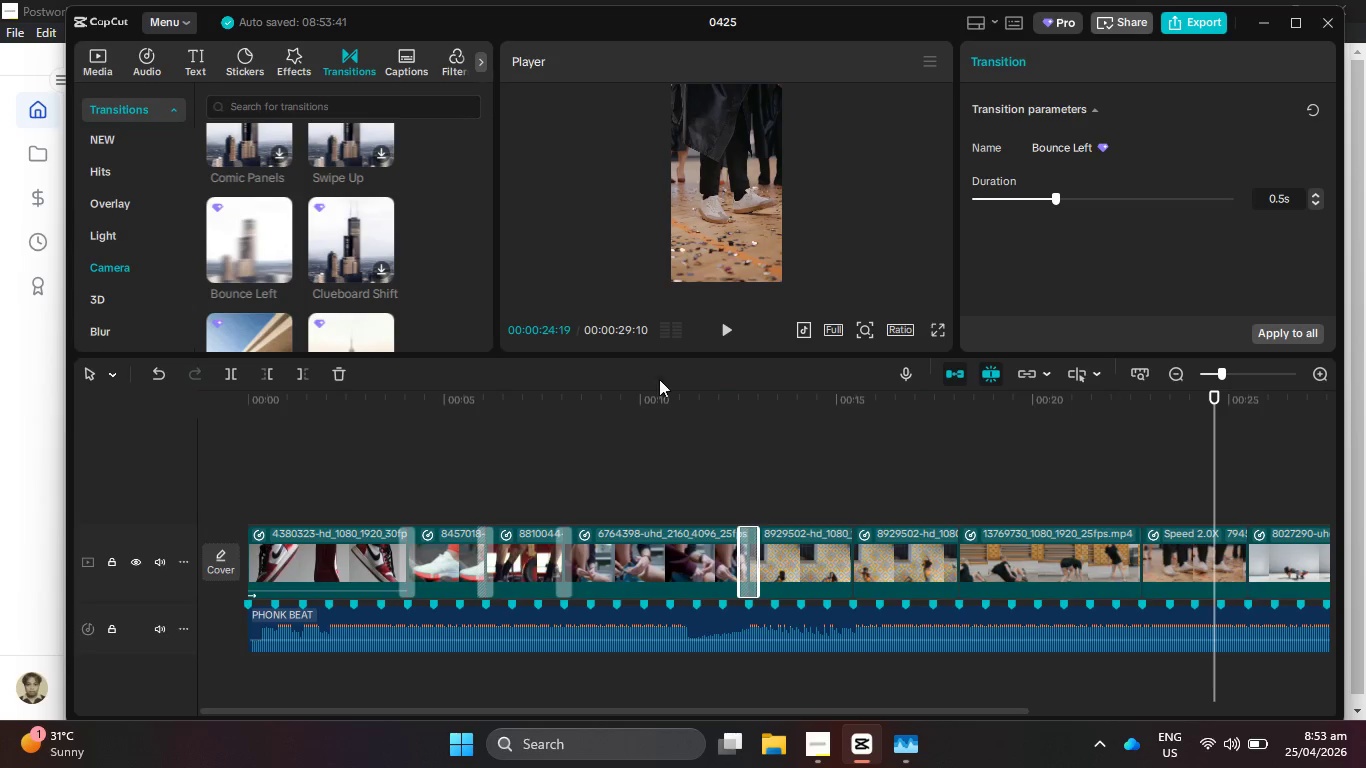 
scroll: coordinate [388, 193], scroll_direction: down, amount: 1.0
 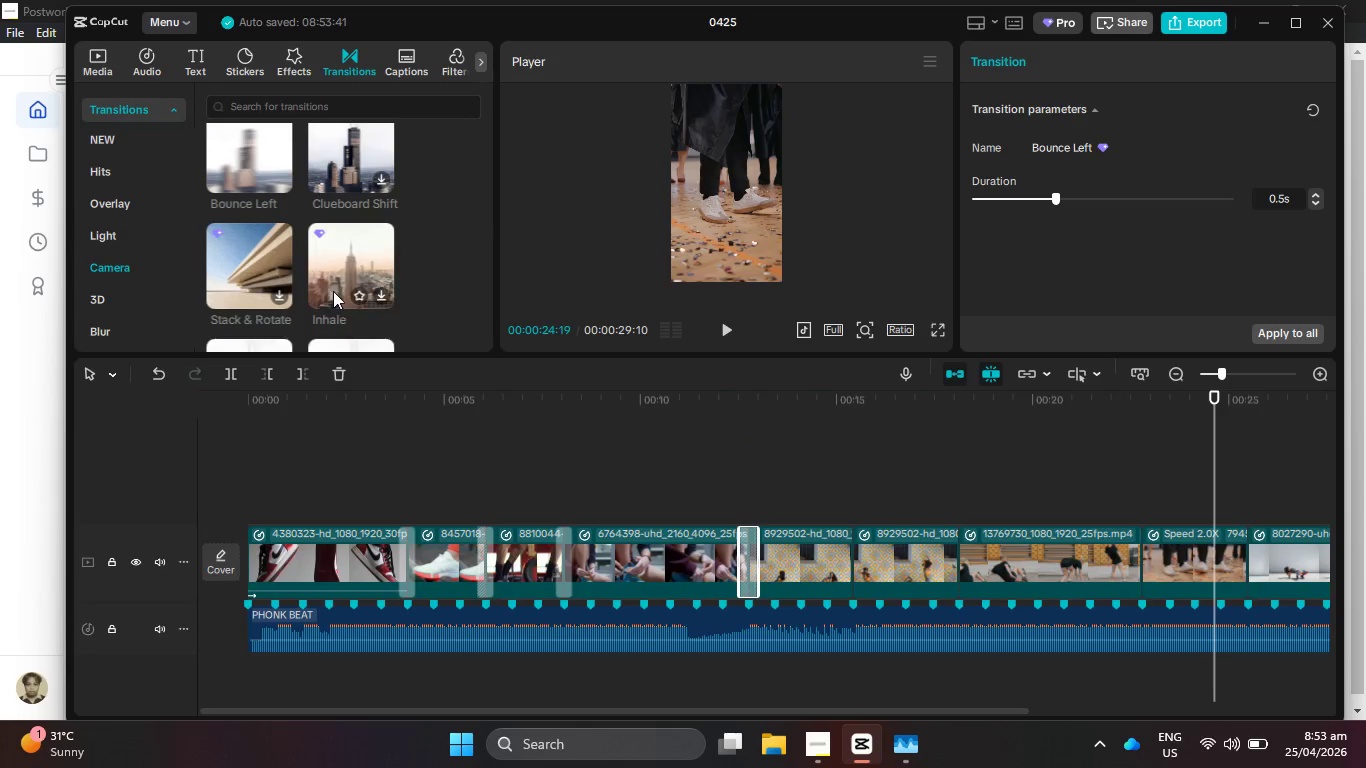 
left_click_drag(start_coordinate=[327, 271], to_coordinate=[952, 566])
 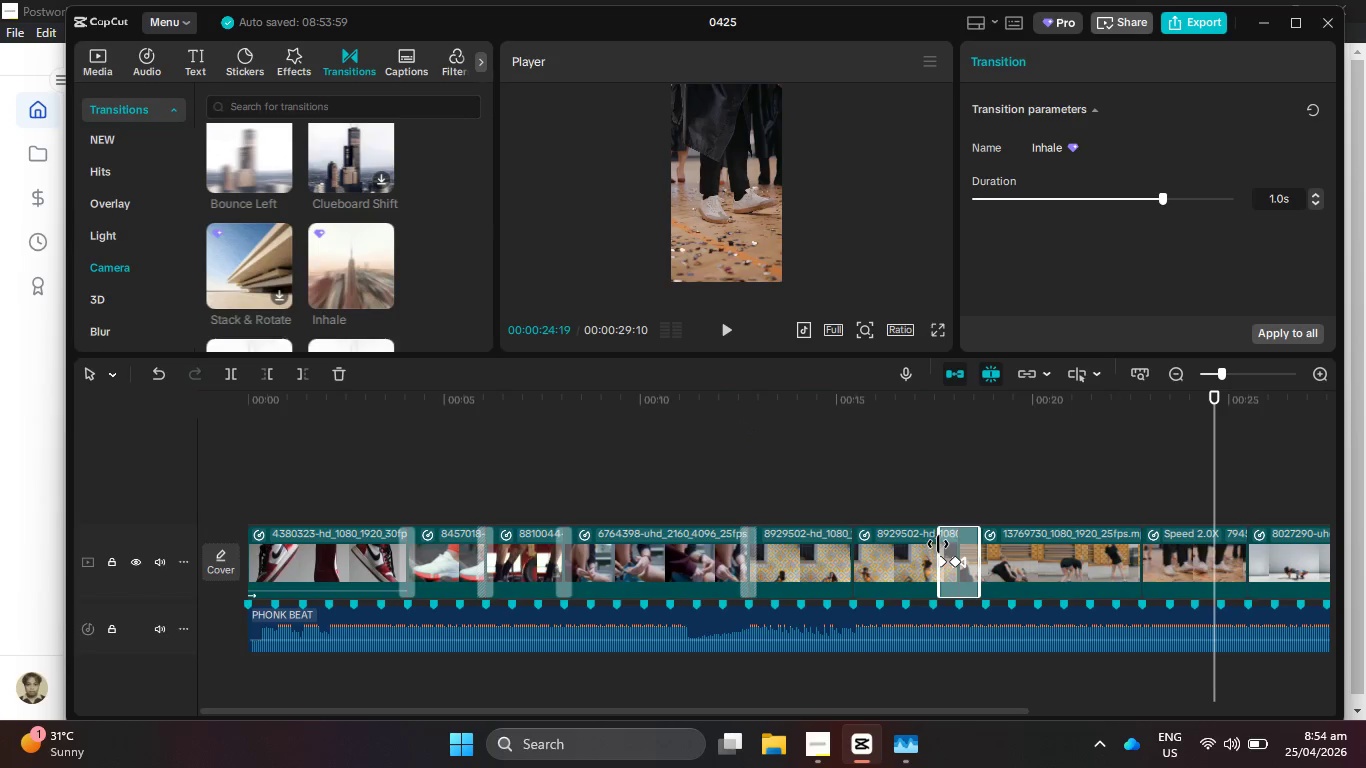 
left_click_drag(start_coordinate=[938, 542], to_coordinate=[948, 545])
 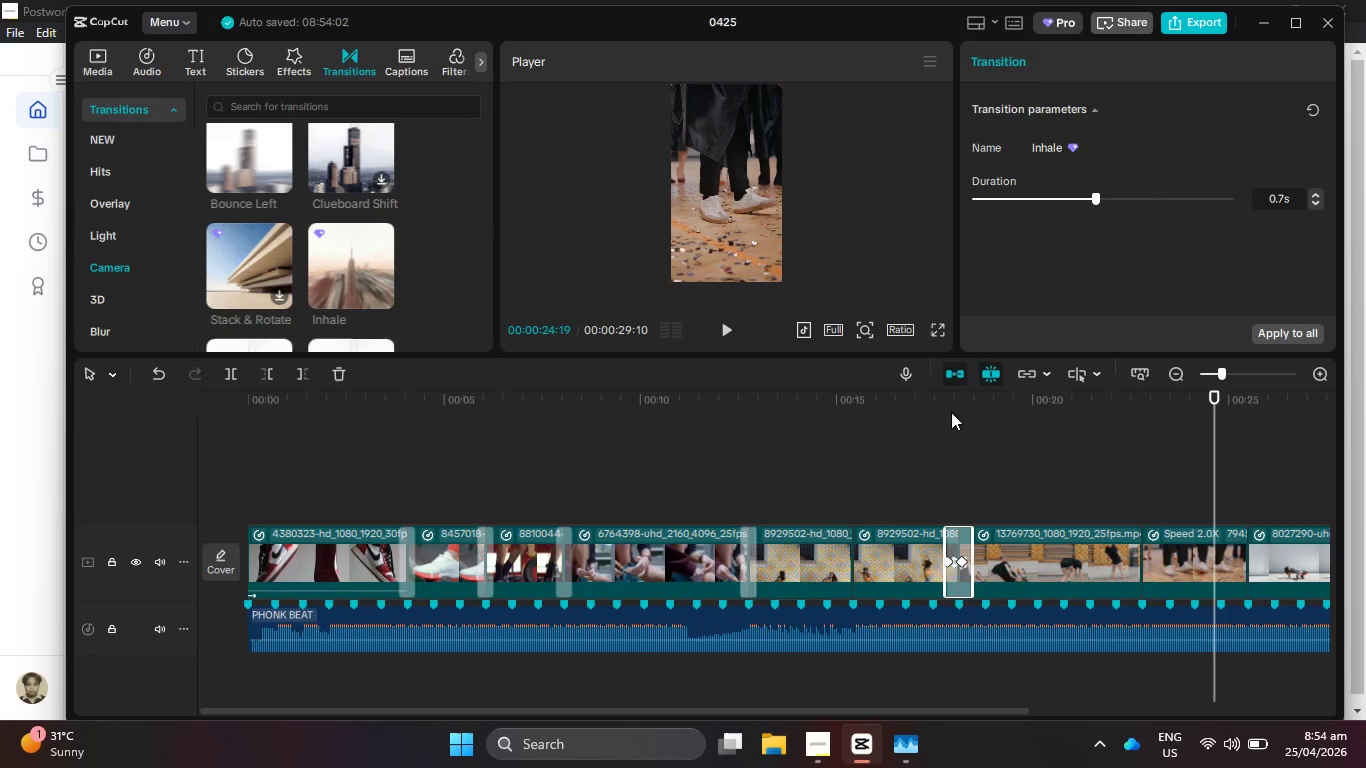 
left_click_drag(start_coordinate=[951, 409], to_coordinate=[932, 404])
 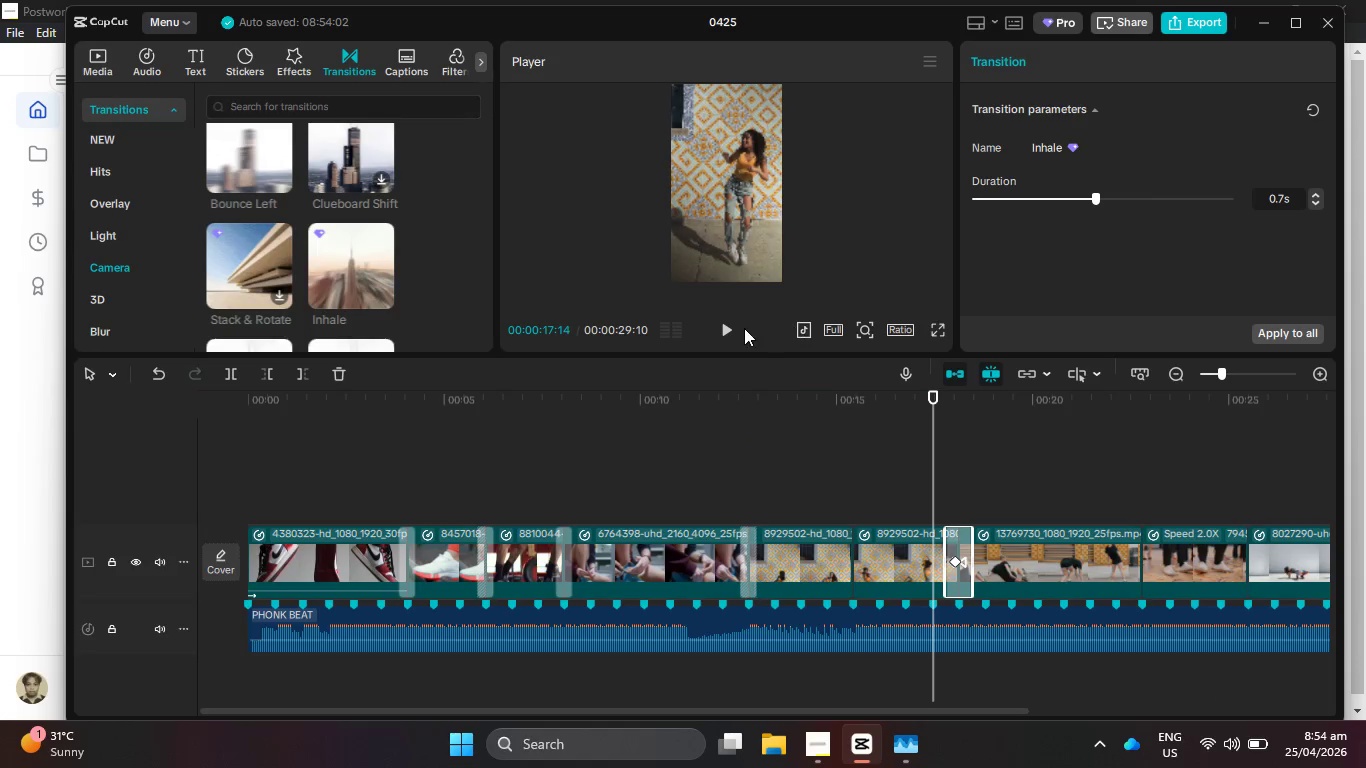 
left_click([720, 325])
 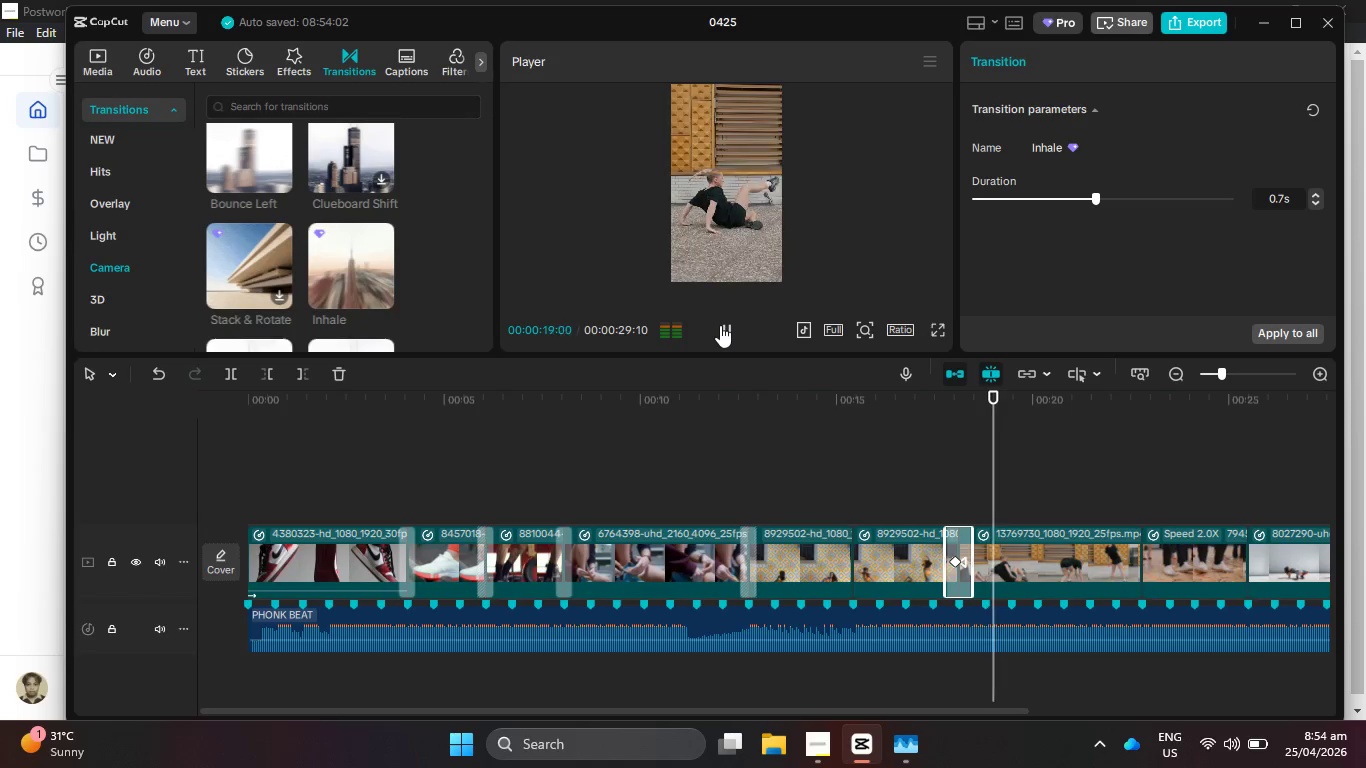 
scroll: coordinate [273, 282], scroll_direction: down, amount: 3.0
 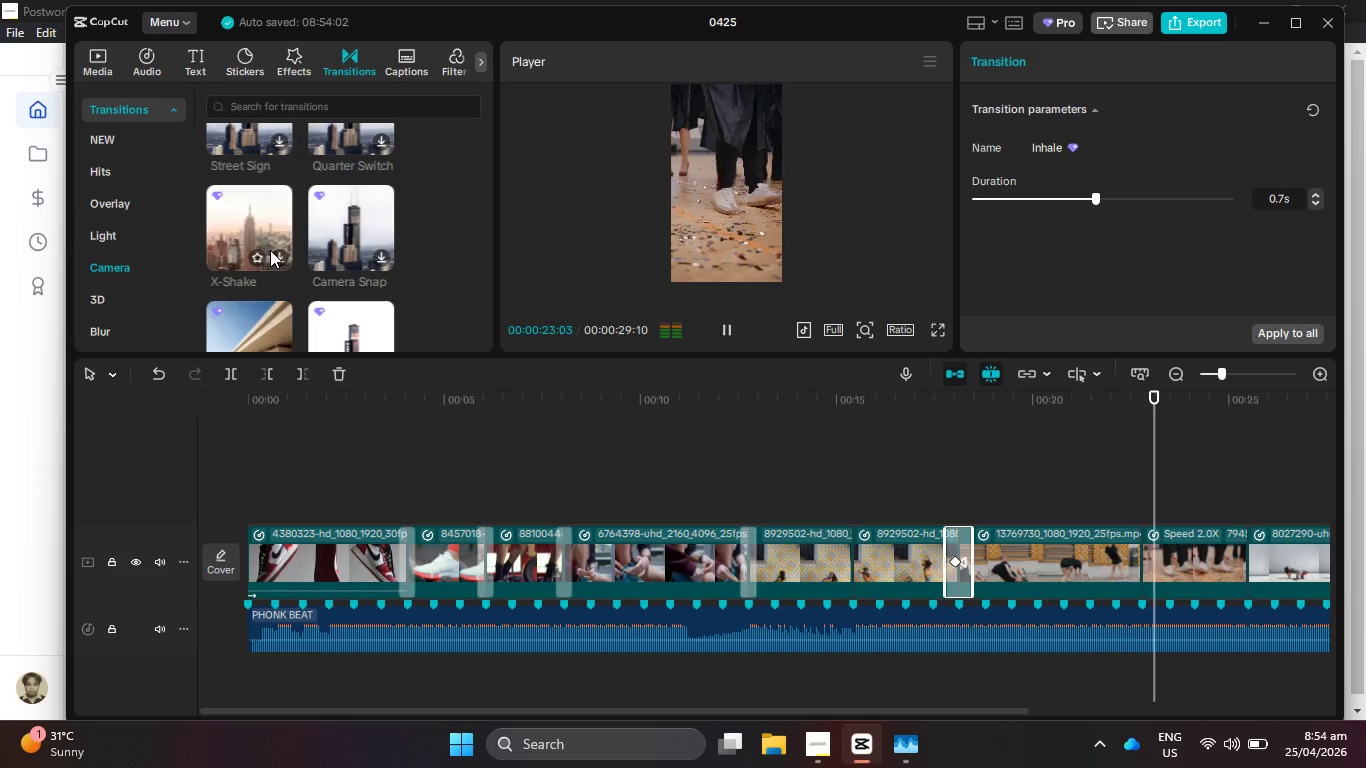 
left_click_drag(start_coordinate=[266, 232], to_coordinate=[1136, 561])
 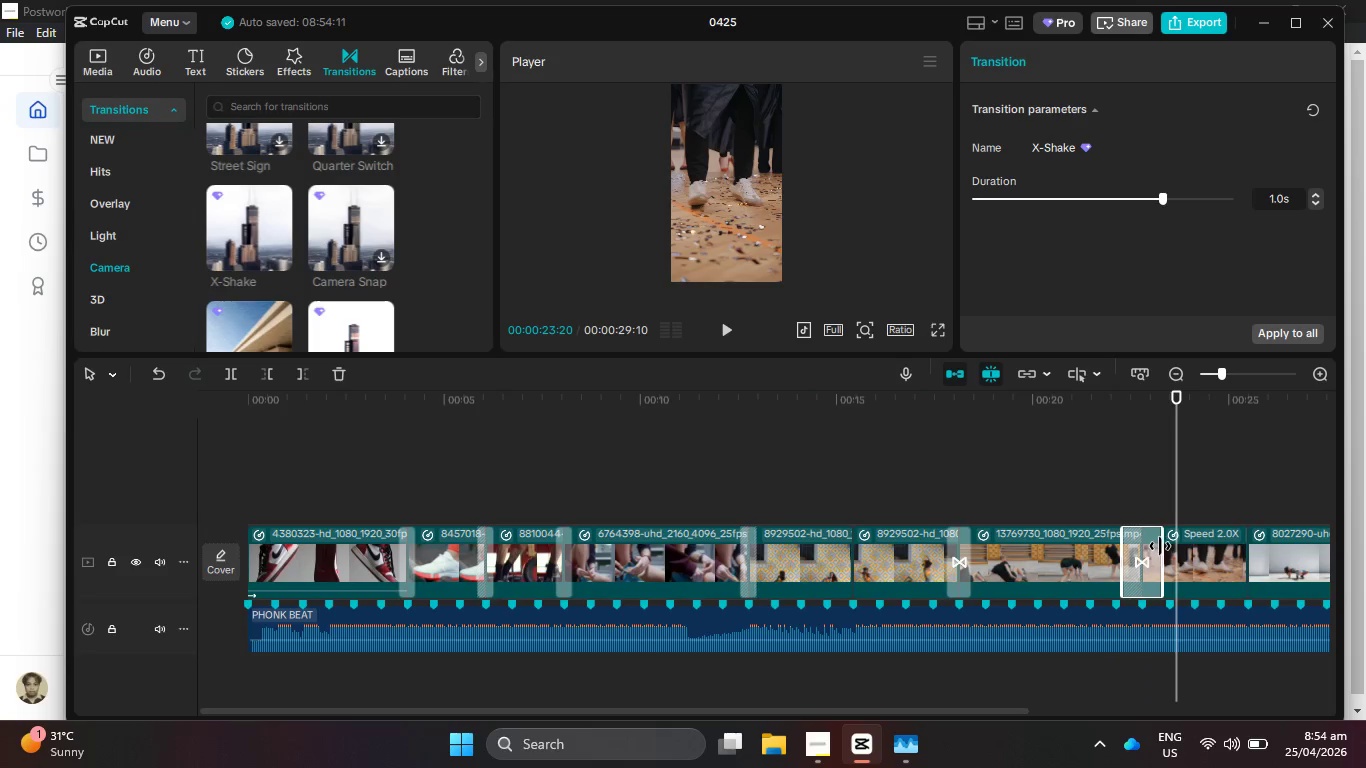 
left_click_drag(start_coordinate=[1160, 546], to_coordinate=[1150, 544])
 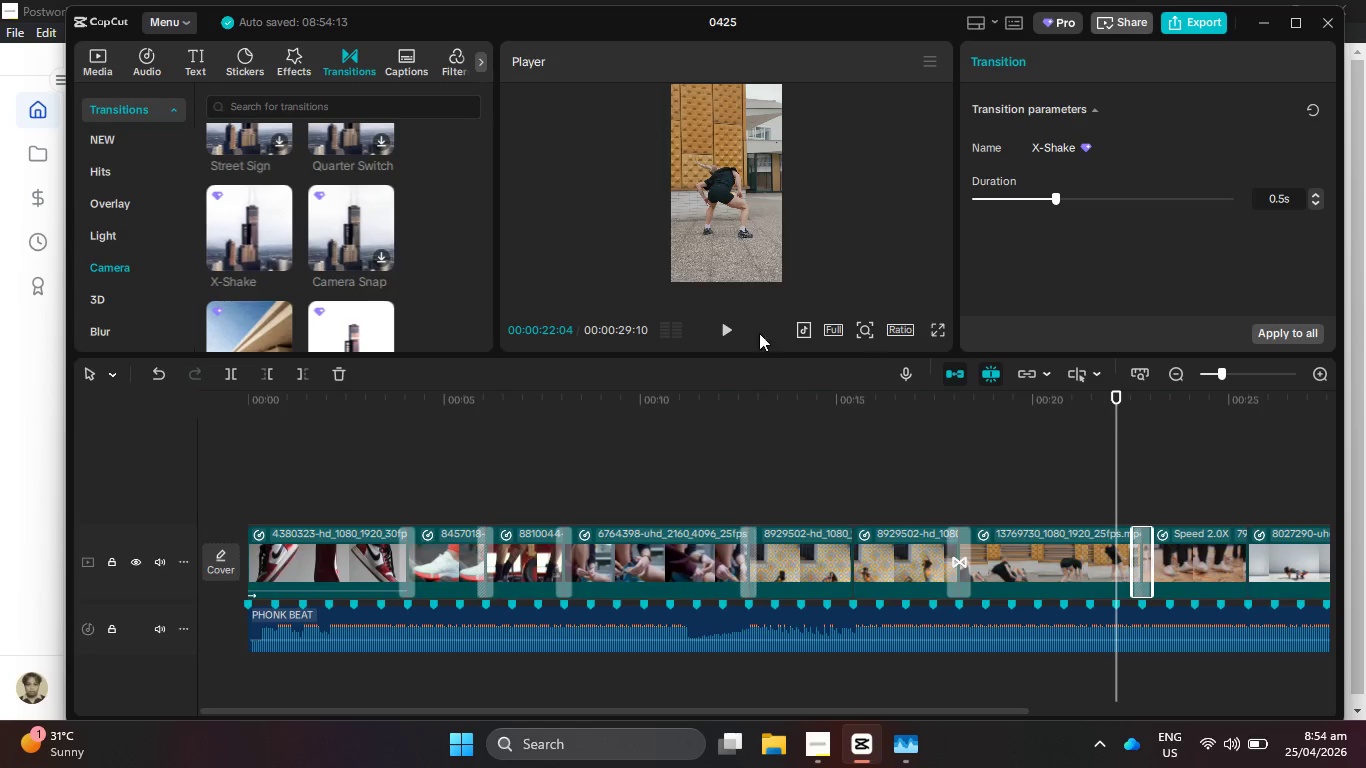 
left_click([725, 328])
 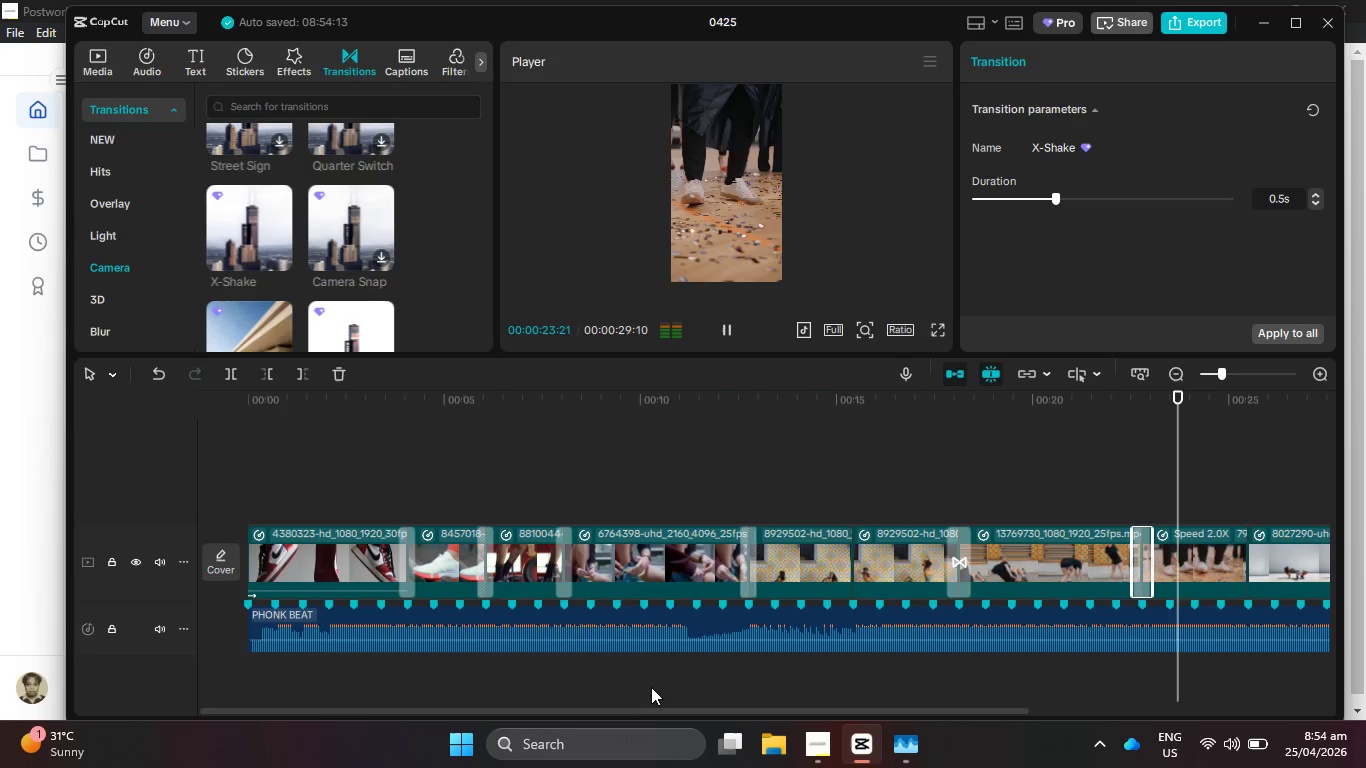 
left_click_drag(start_coordinate=[655, 708], to_coordinate=[925, 708])
 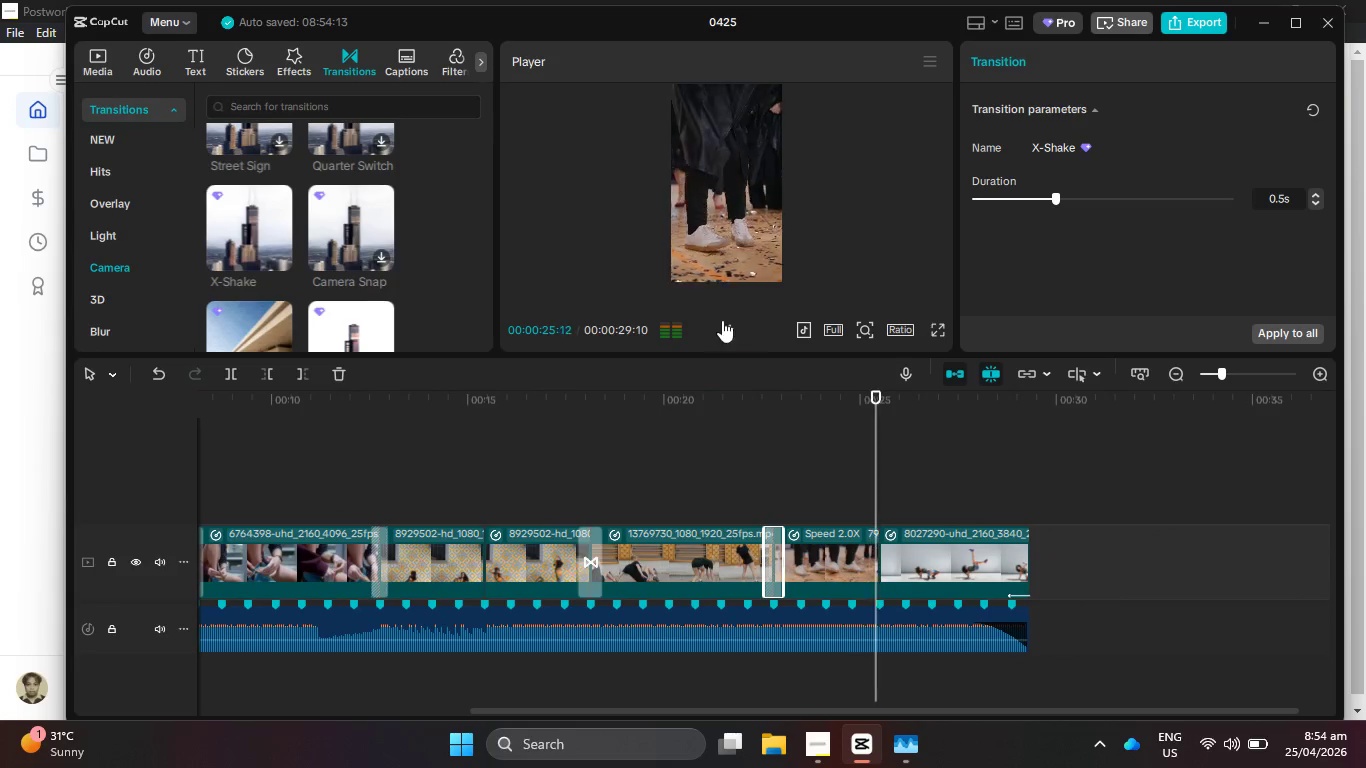 
left_click([725, 323])
 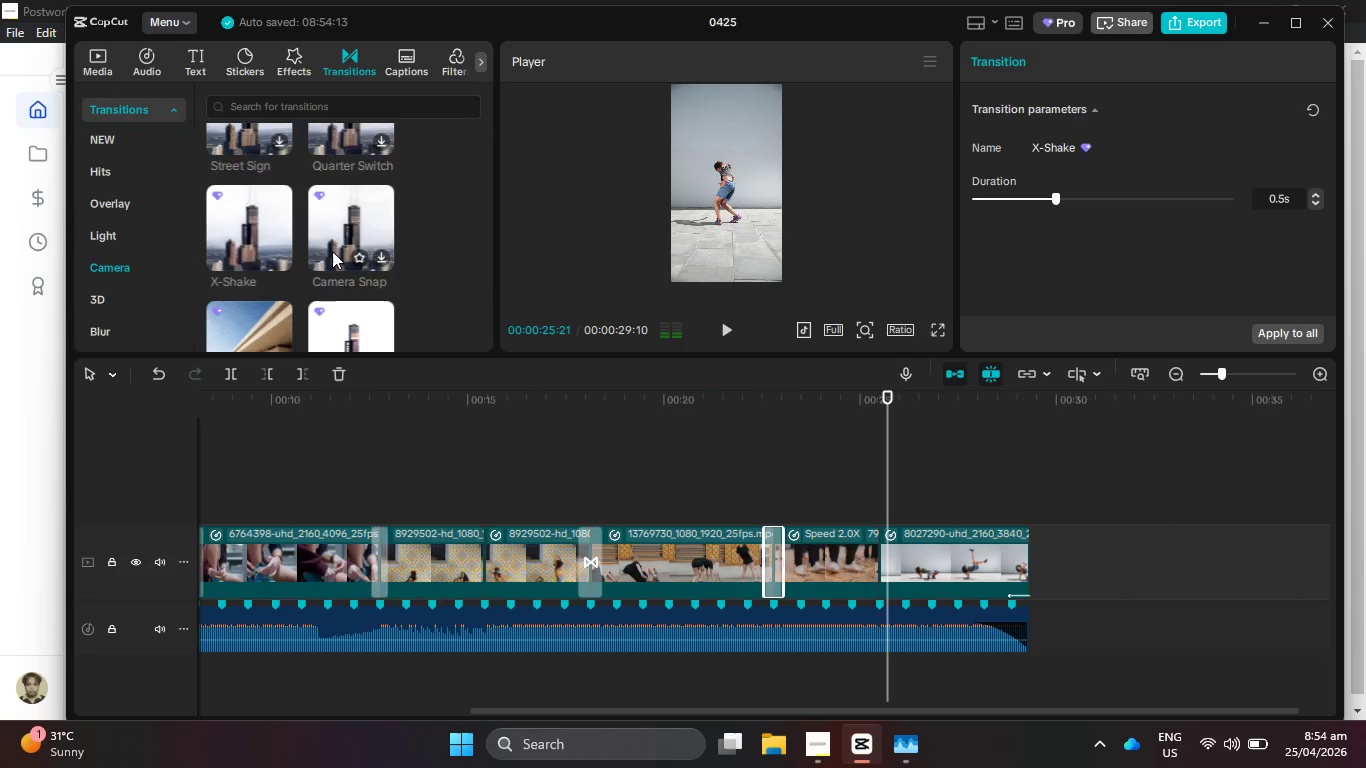 
scroll: coordinate [332, 251], scroll_direction: down, amount: 2.0
 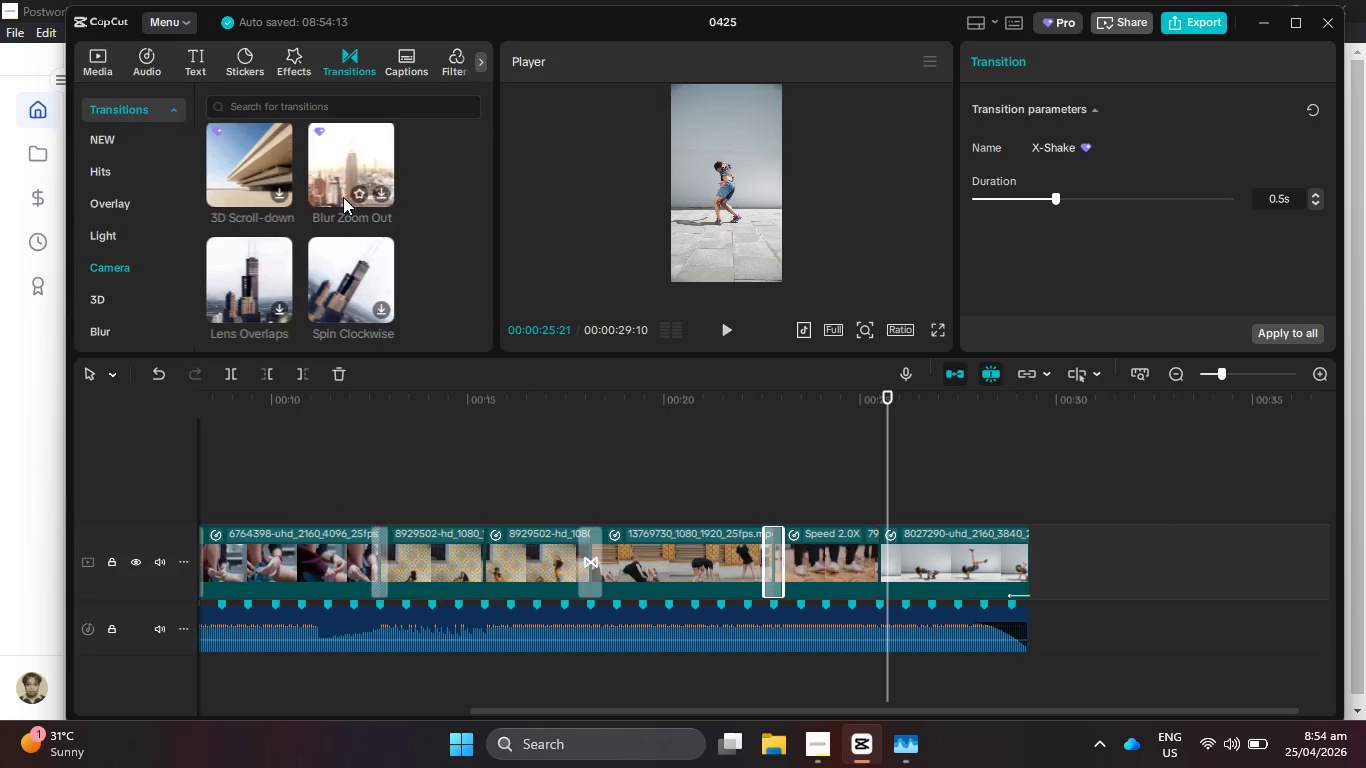 
left_click_drag(start_coordinate=[332, 168], to_coordinate=[870, 574])
 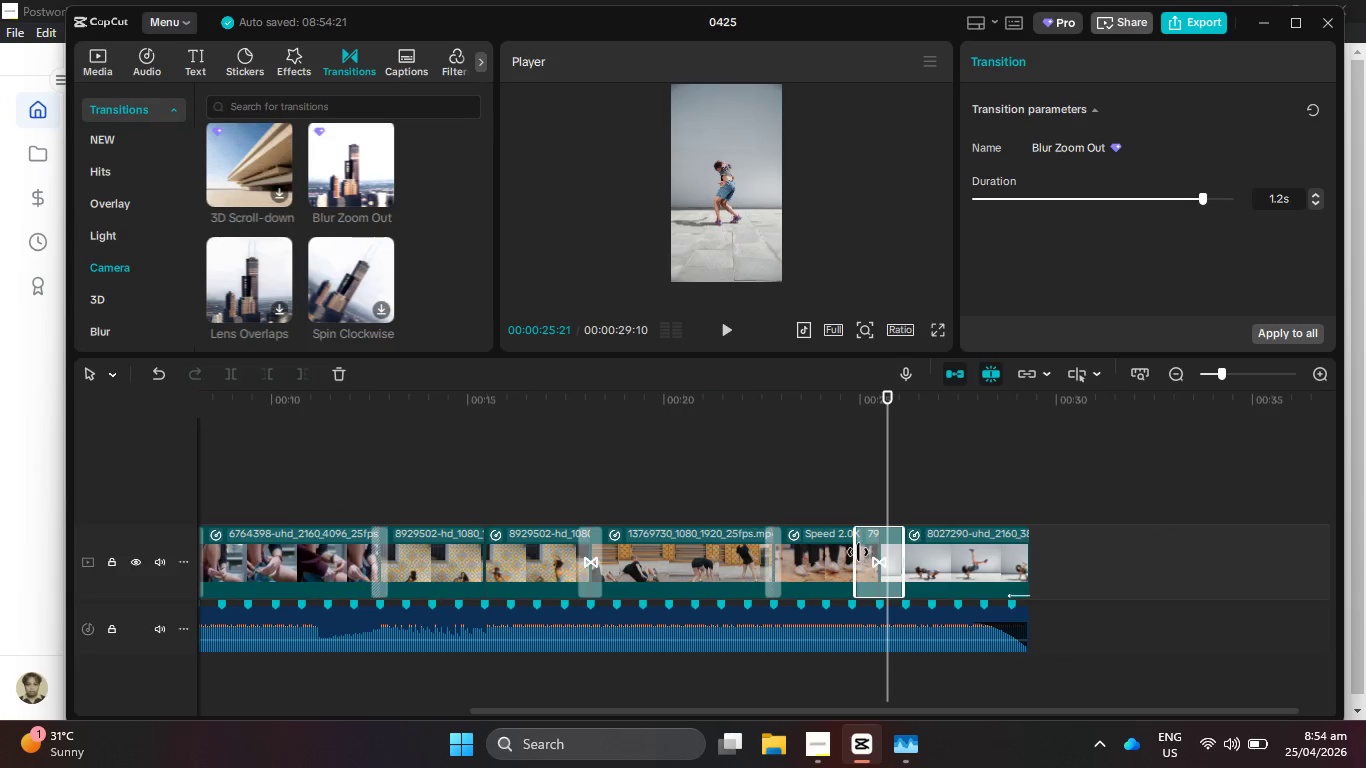 
left_click_drag(start_coordinate=[858, 552], to_coordinate=[867, 552])
 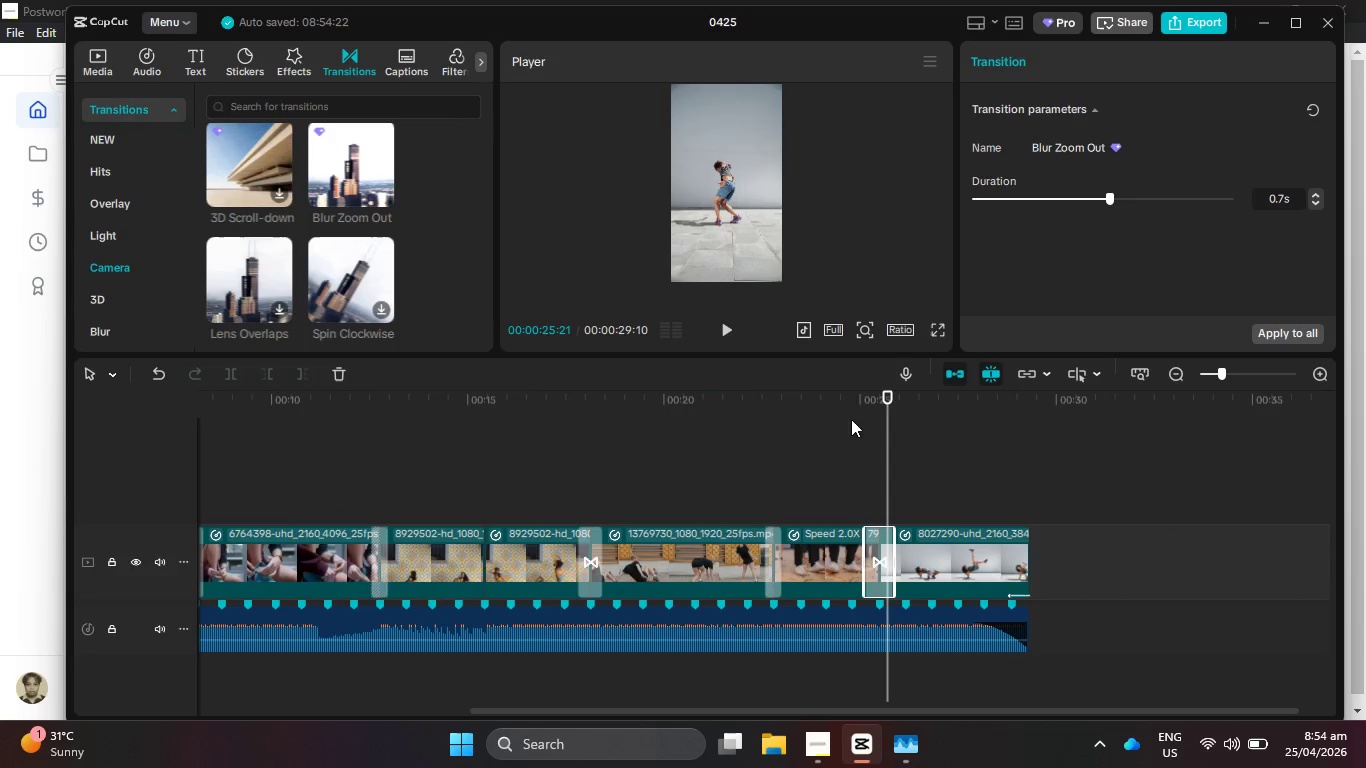 
left_click_drag(start_coordinate=[851, 397], to_coordinate=[844, 394])
 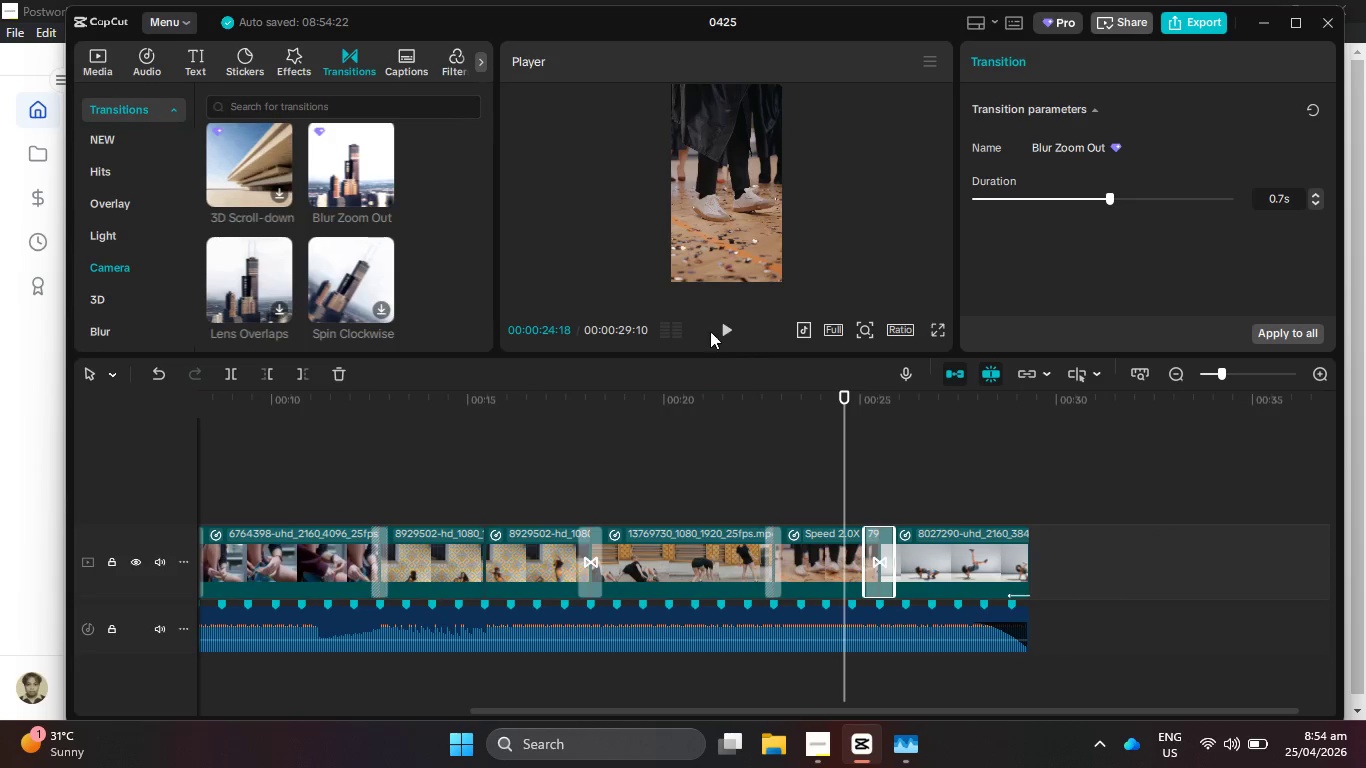 
left_click_drag(start_coordinate=[712, 328], to_coordinate=[721, 328])
 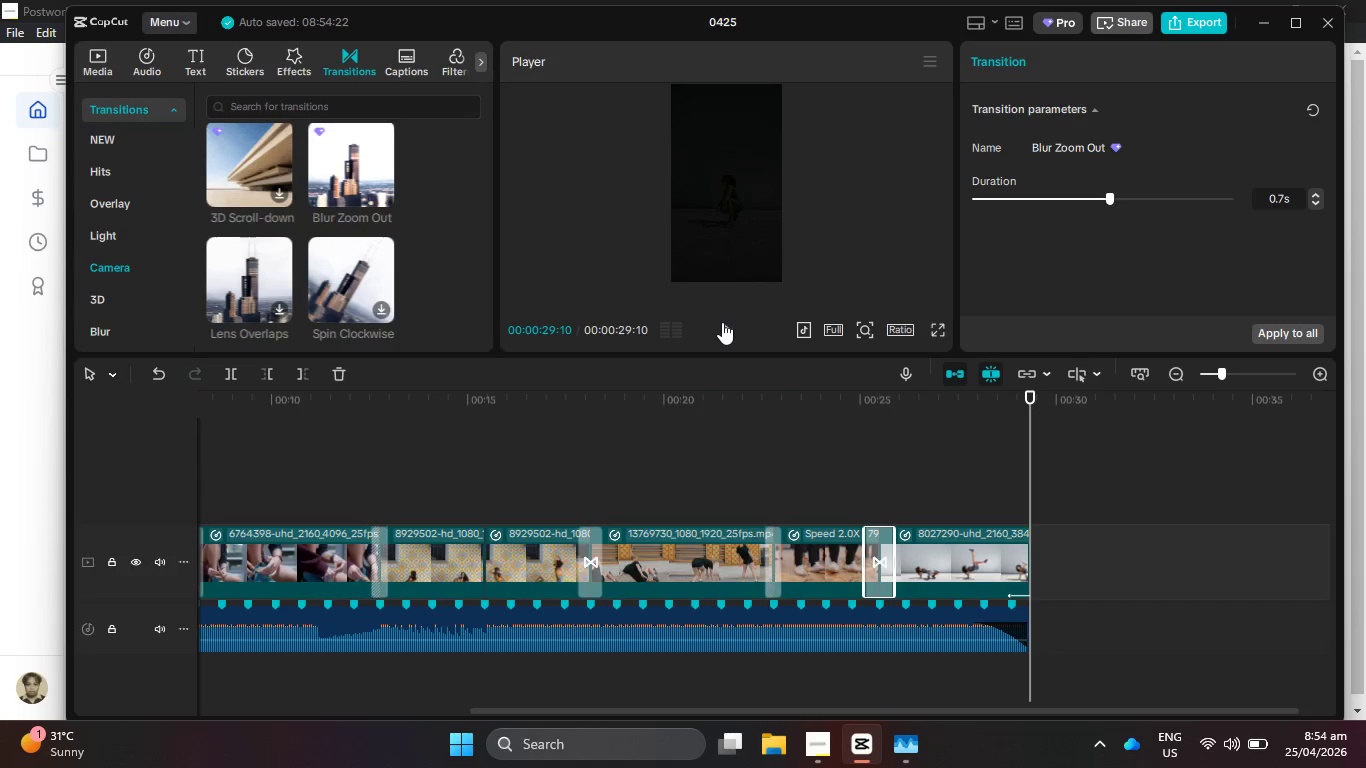 
wait(26.08)
 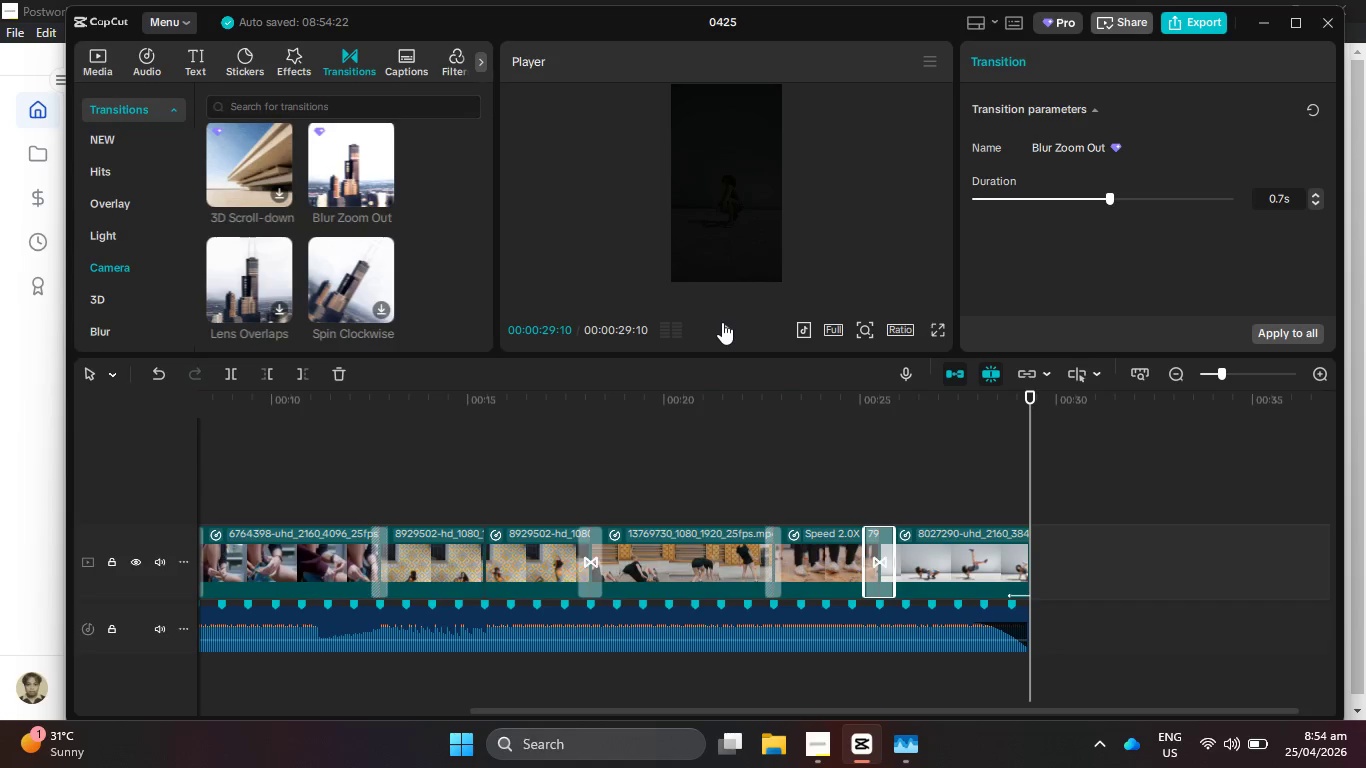 
left_click_drag(start_coordinate=[573, 398], to_coordinate=[115, 467])
 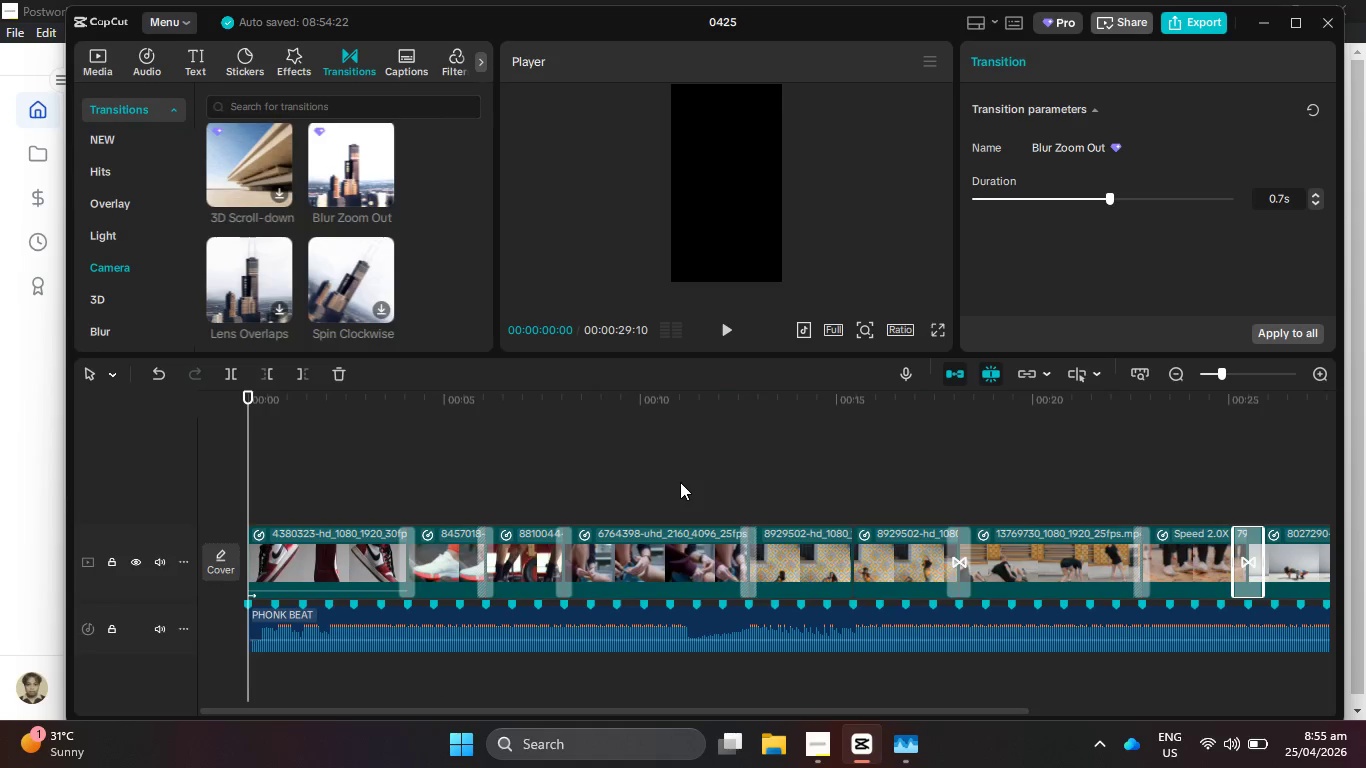 
wait(14.3)
 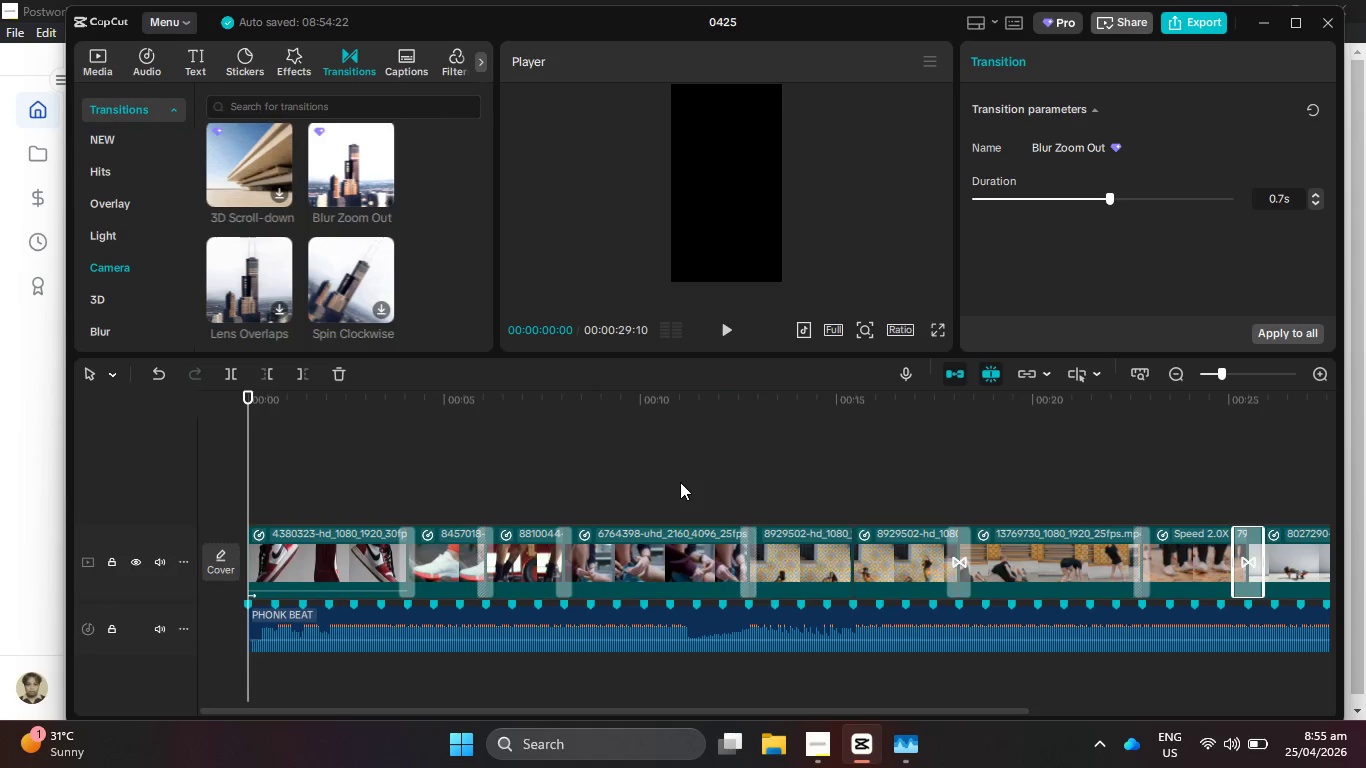 
left_click([729, 326])
 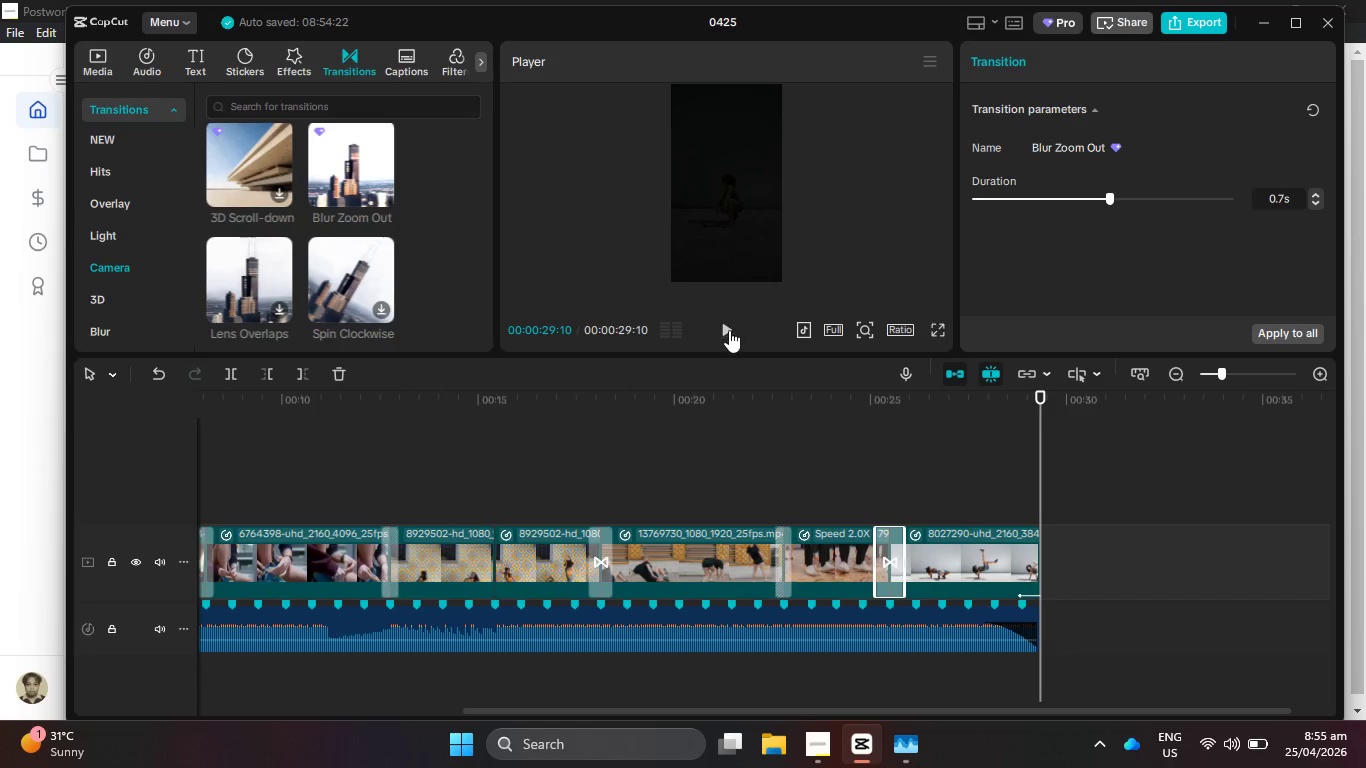 
wait(34.81)
 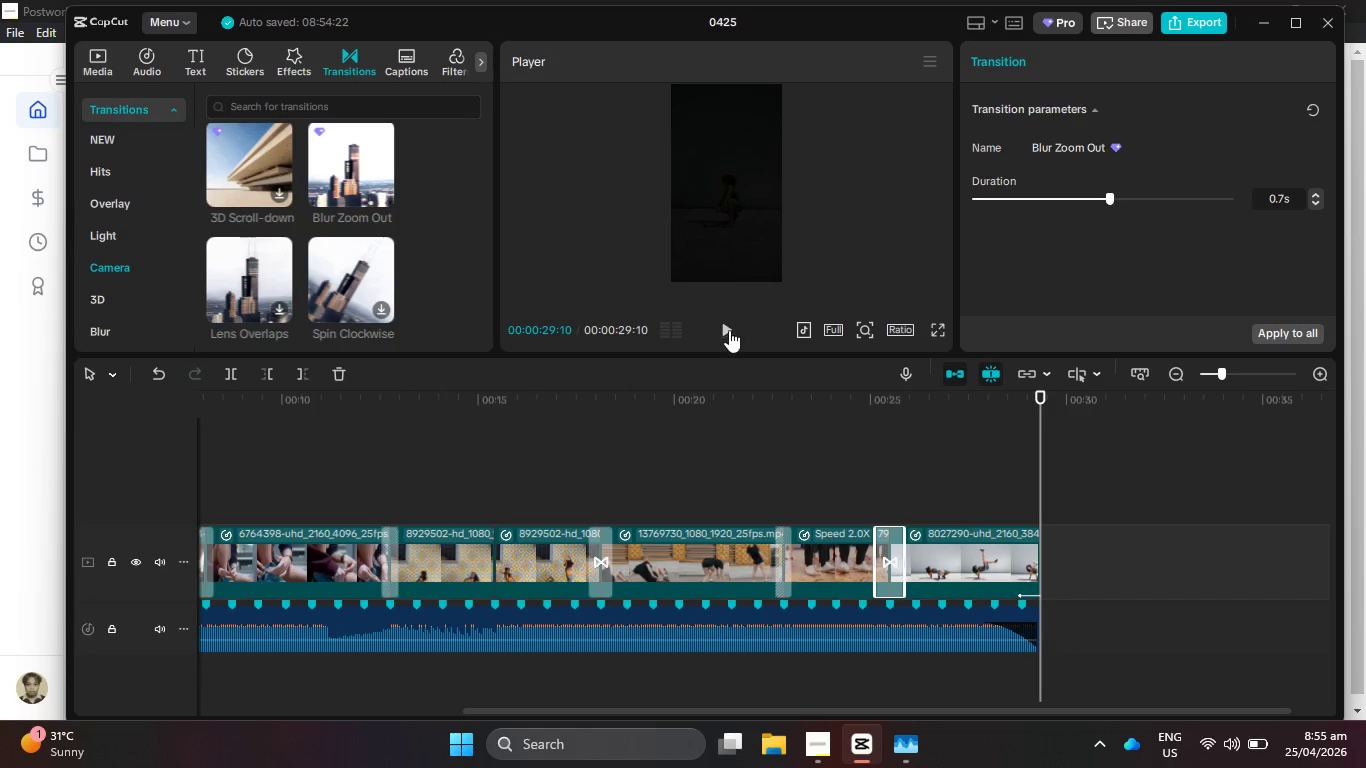 
left_click_drag(start_coordinate=[1037, 404], to_coordinate=[143, 403])